 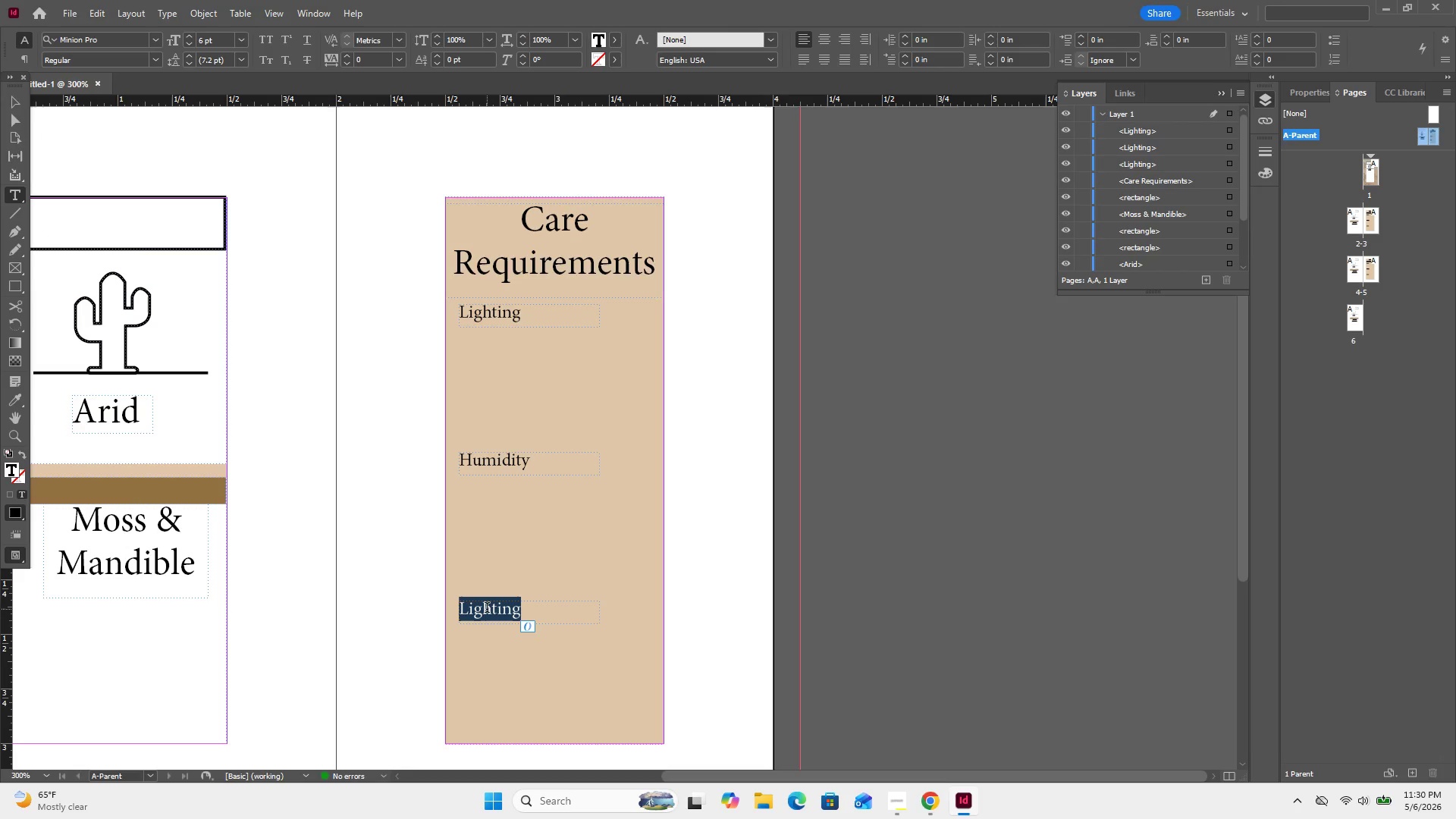 
key(Control+V)
 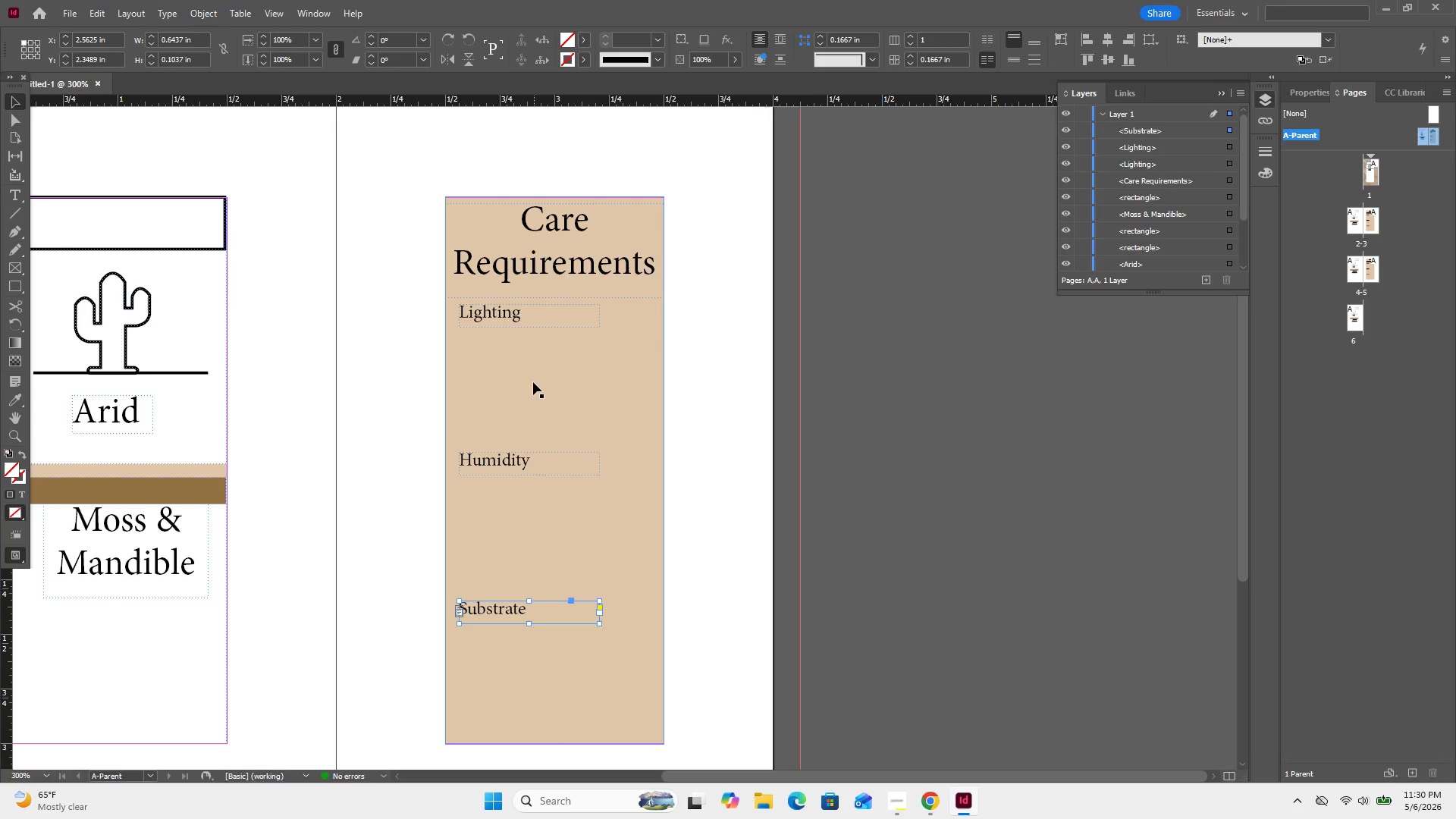 
left_click_drag(start_coordinate=[484, 310], to_coordinate=[507, 339])
 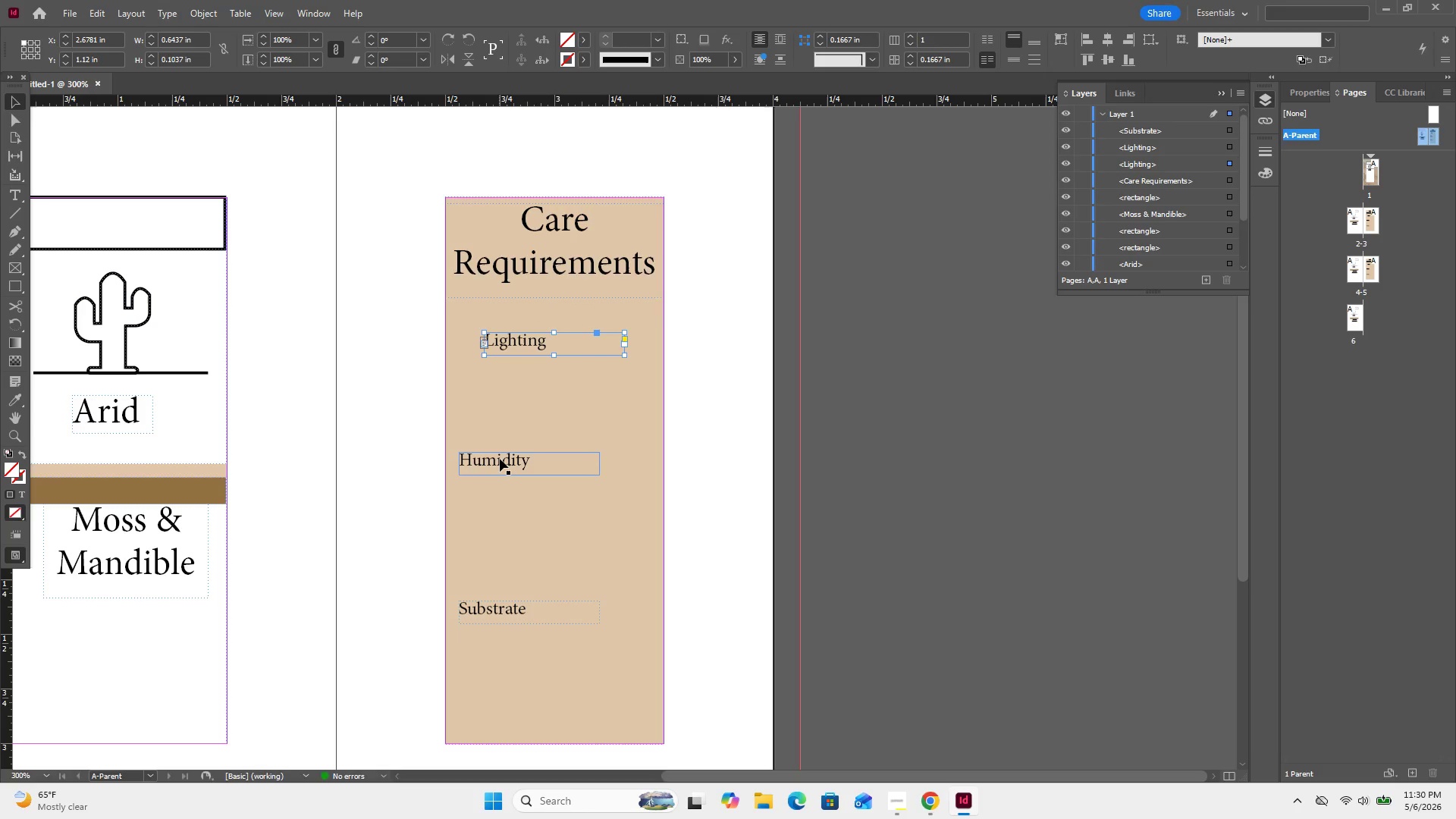 
left_click_drag(start_coordinate=[500, 459], to_coordinate=[528, 463])
 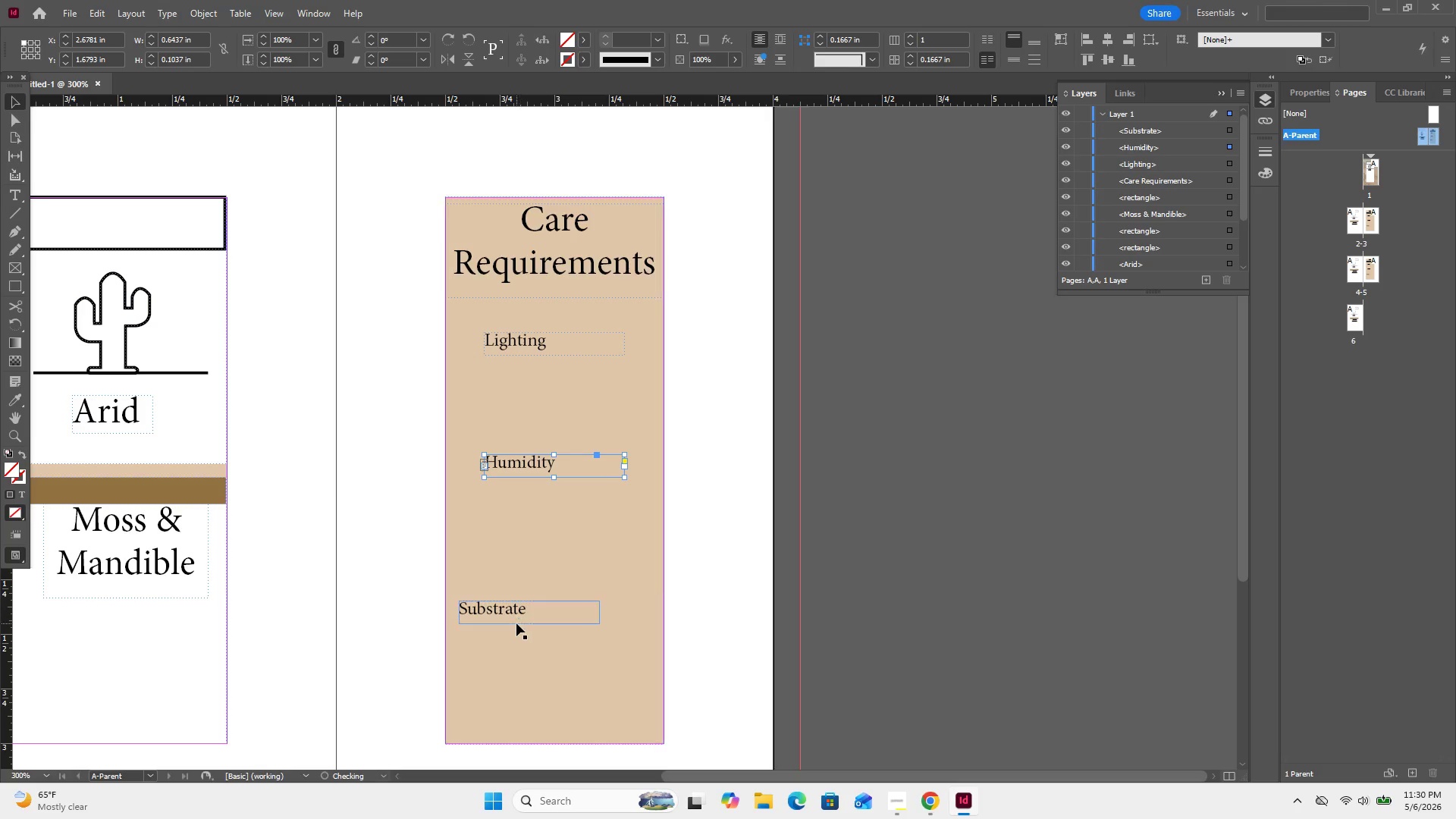 
left_click_drag(start_coordinate=[516, 623], to_coordinate=[541, 617])
 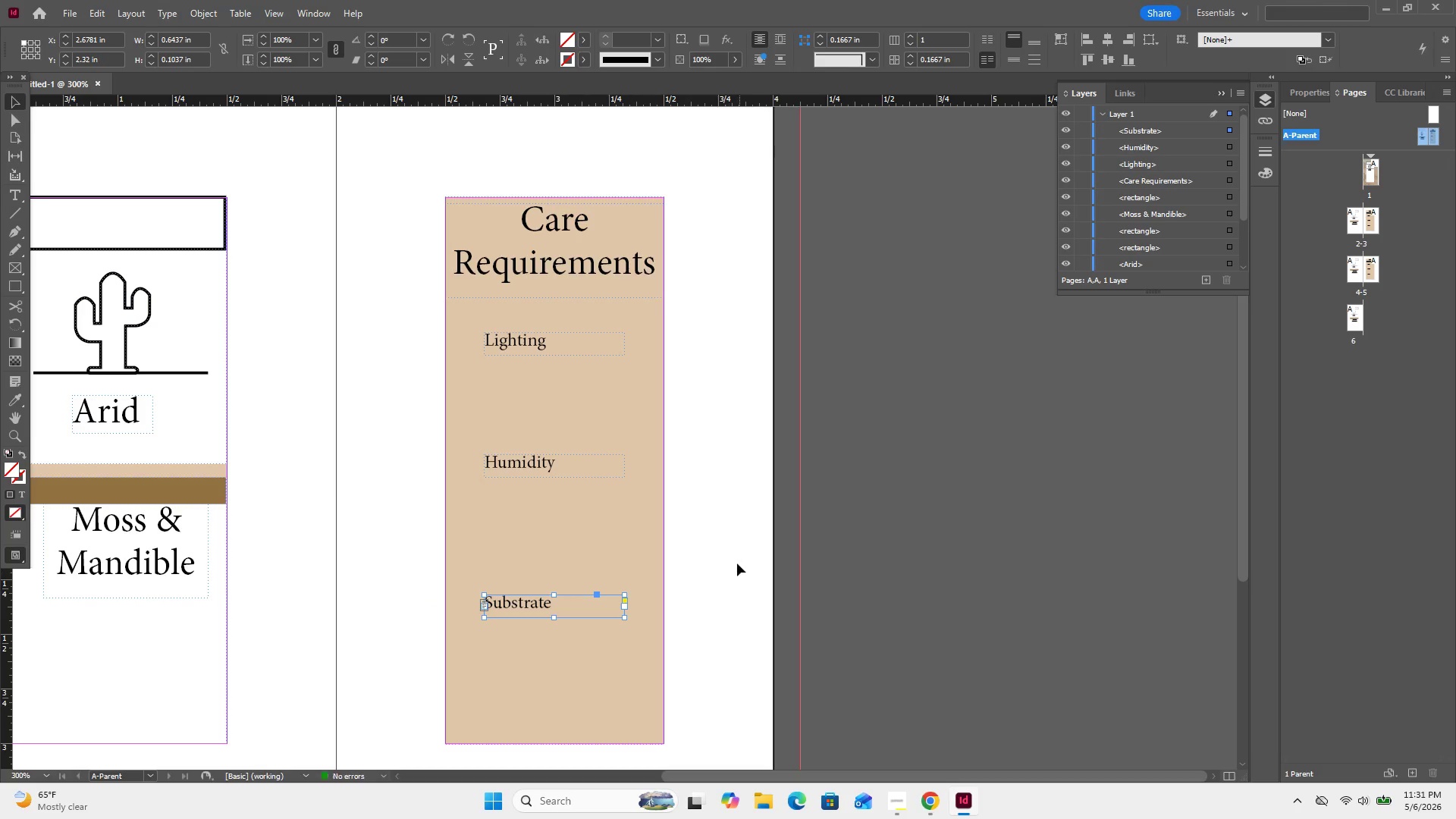 
left_click([741, 563])
 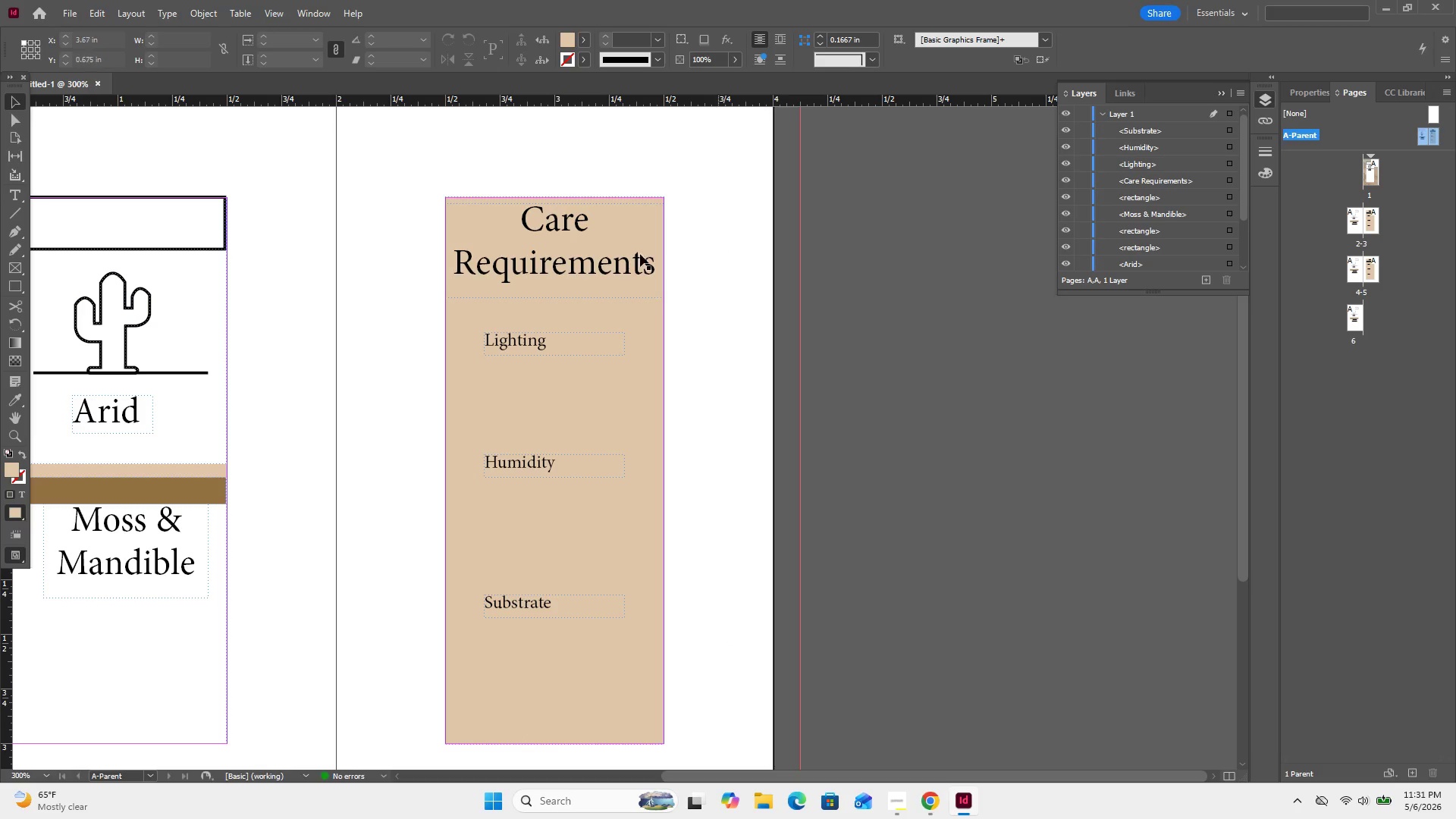 
left_click([526, 338])
 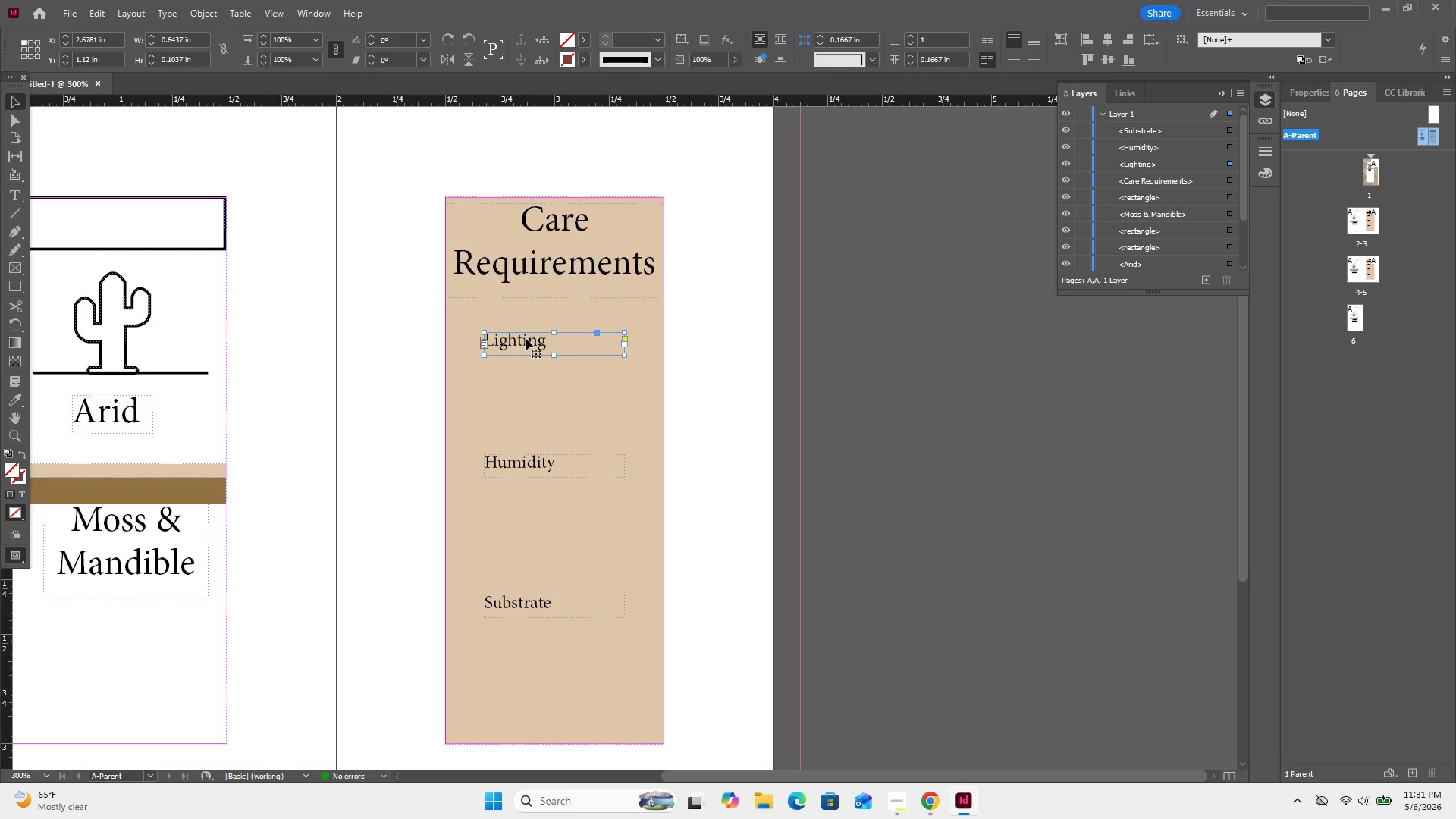 
key(Control+C)
 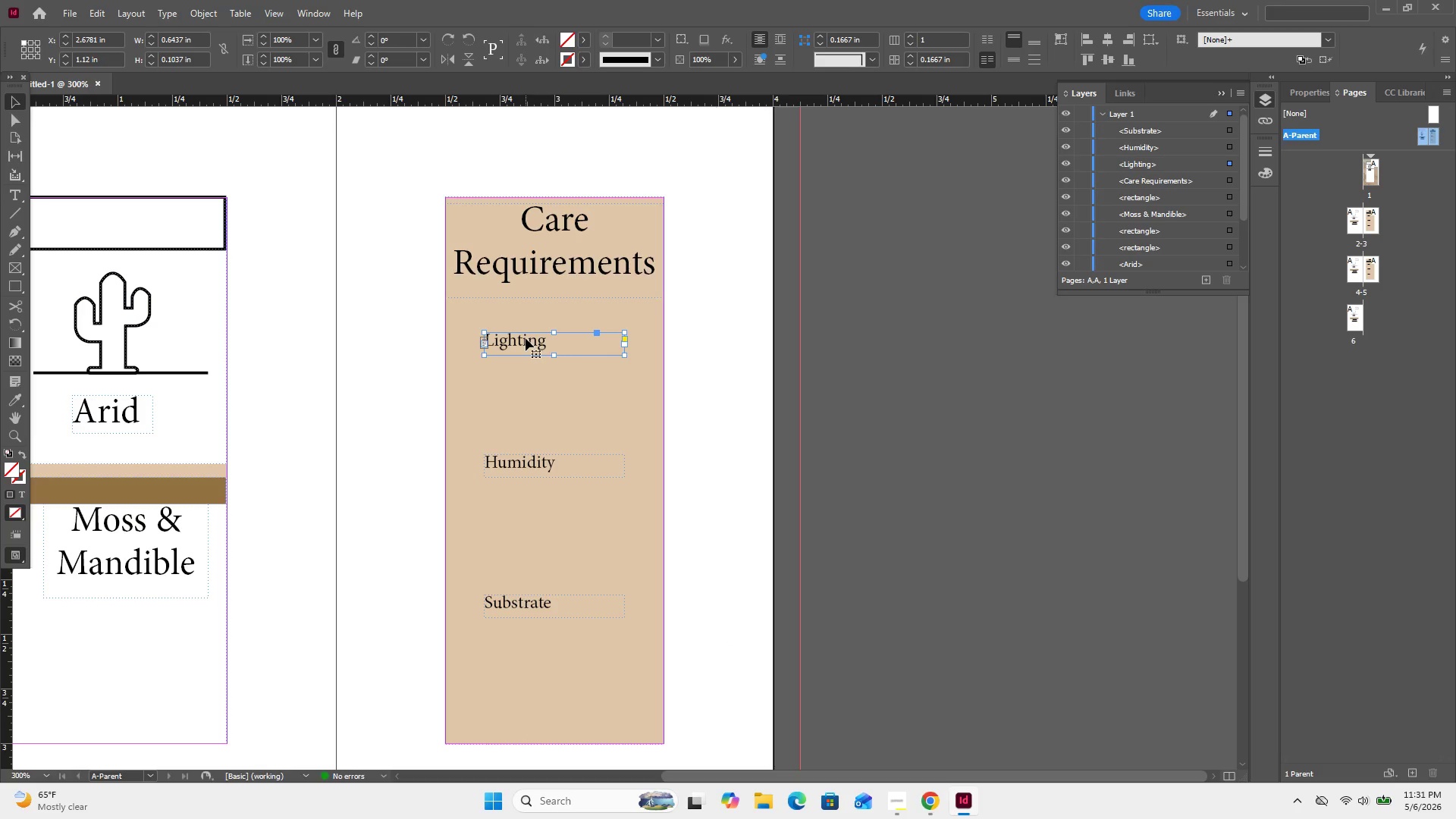 
key(Control+V)
 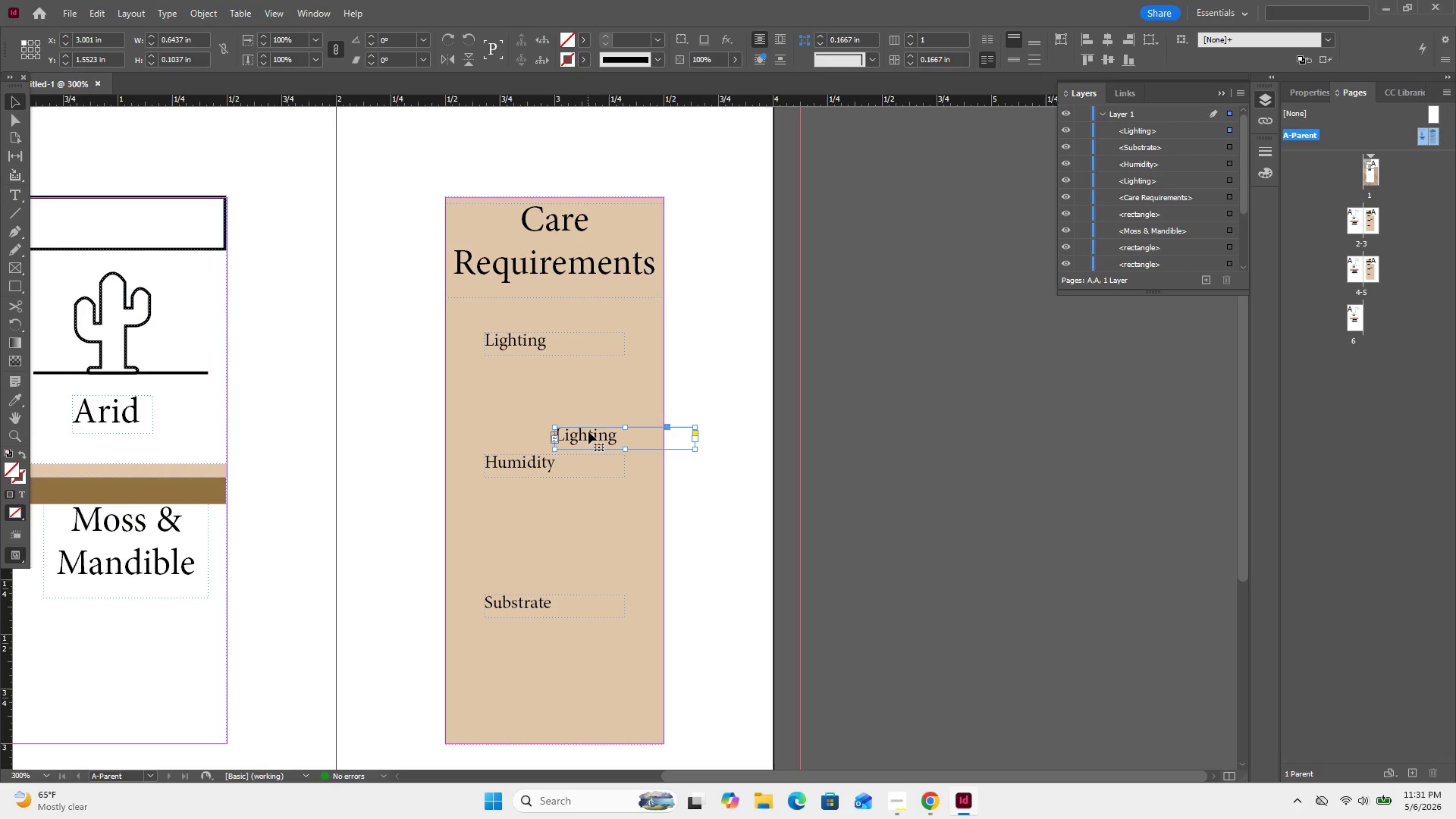 
left_click_drag(start_coordinate=[591, 432], to_coordinate=[522, 365])
 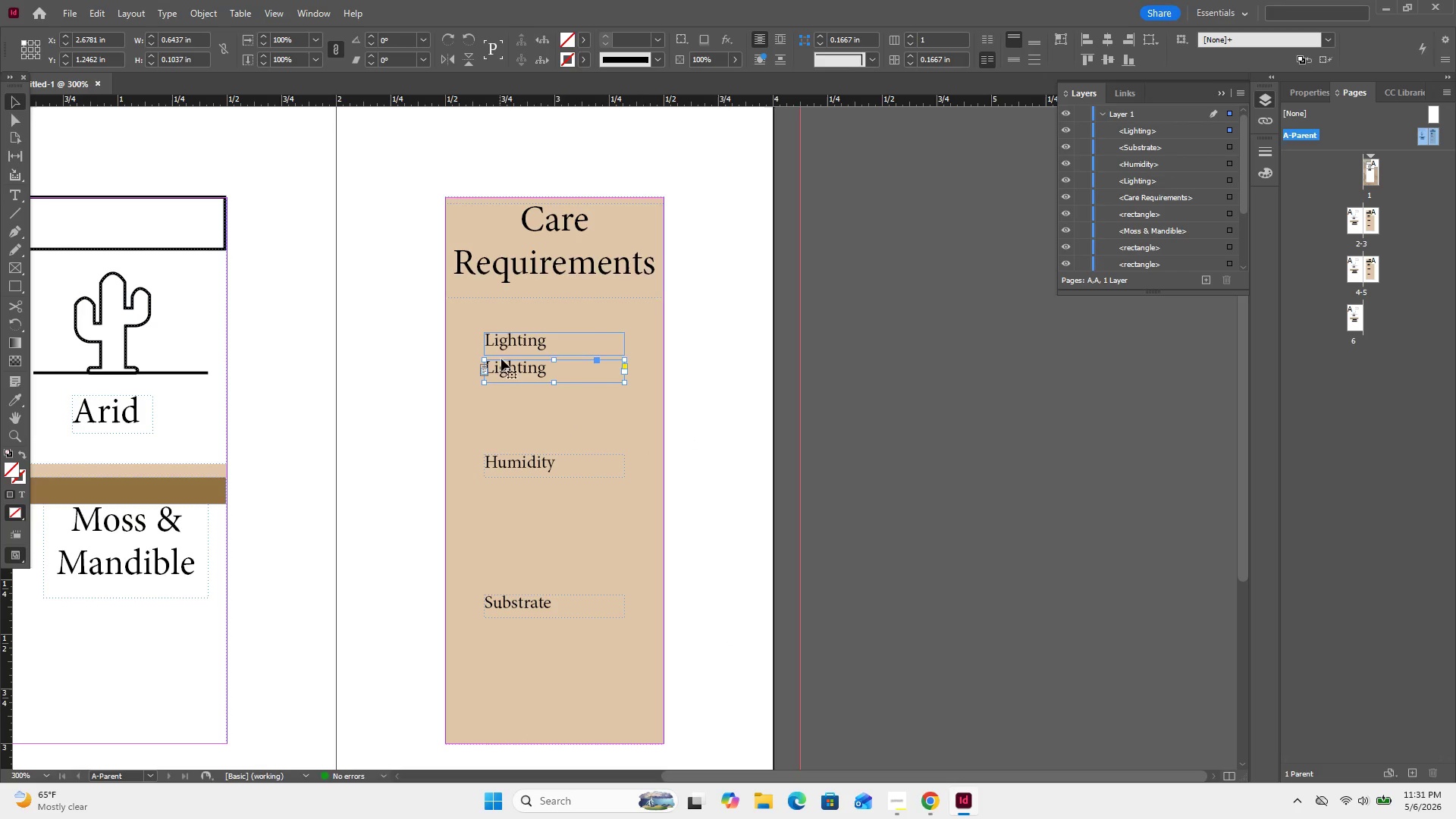 
double_click([505, 369])
 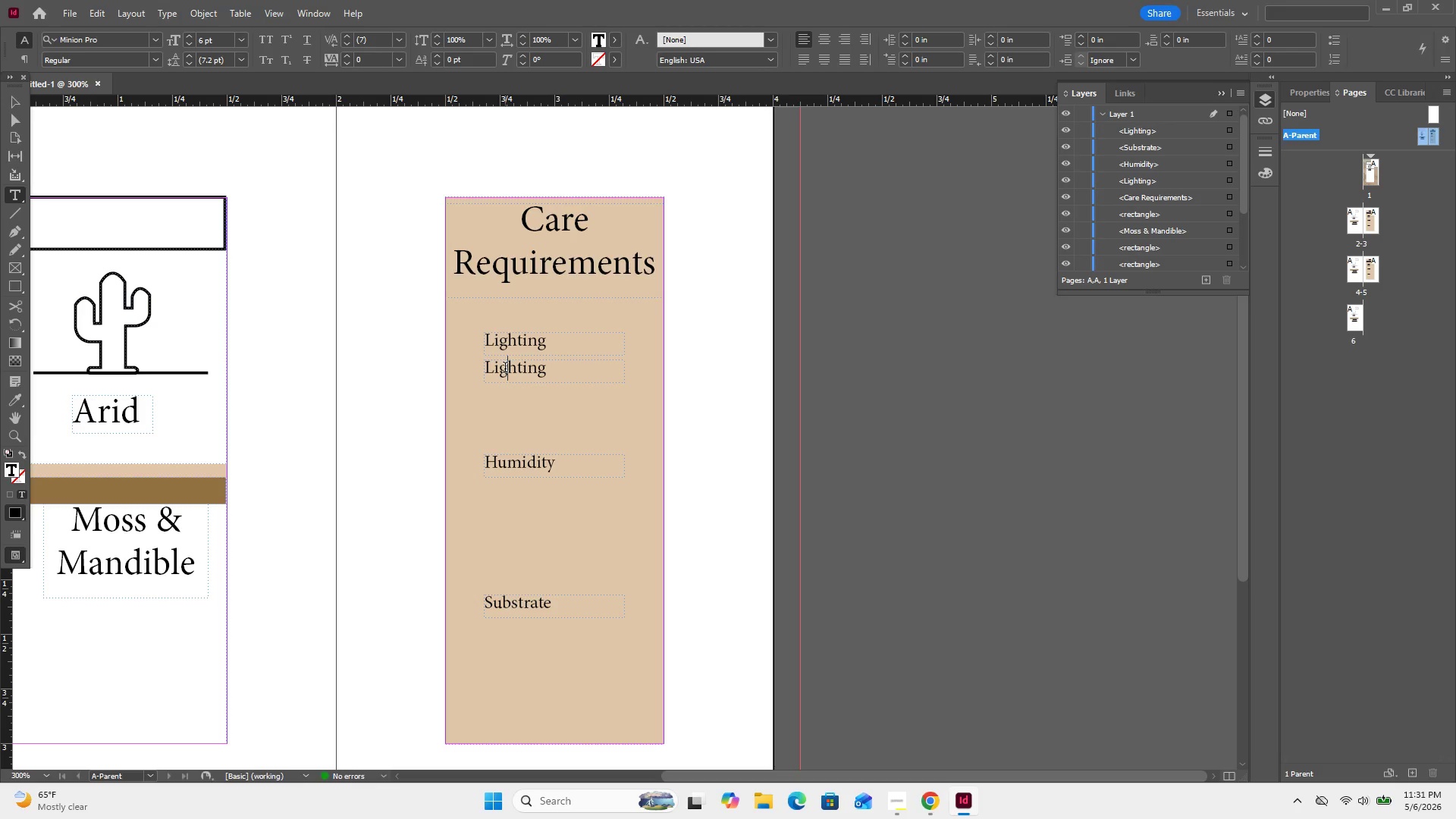 
double_click([505, 369])
 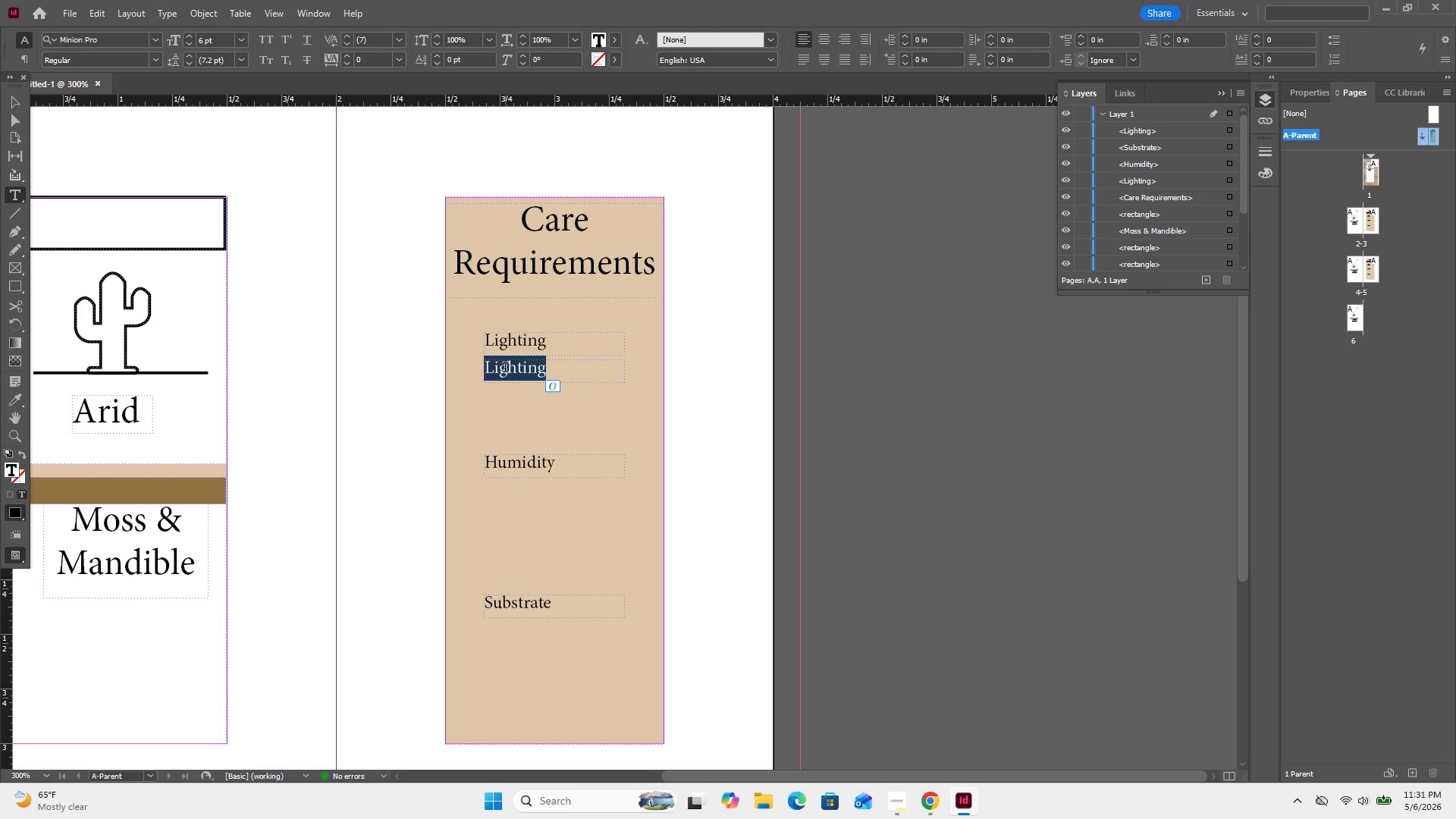 
hold_key(key=ControlLeft, duration=0.89)
 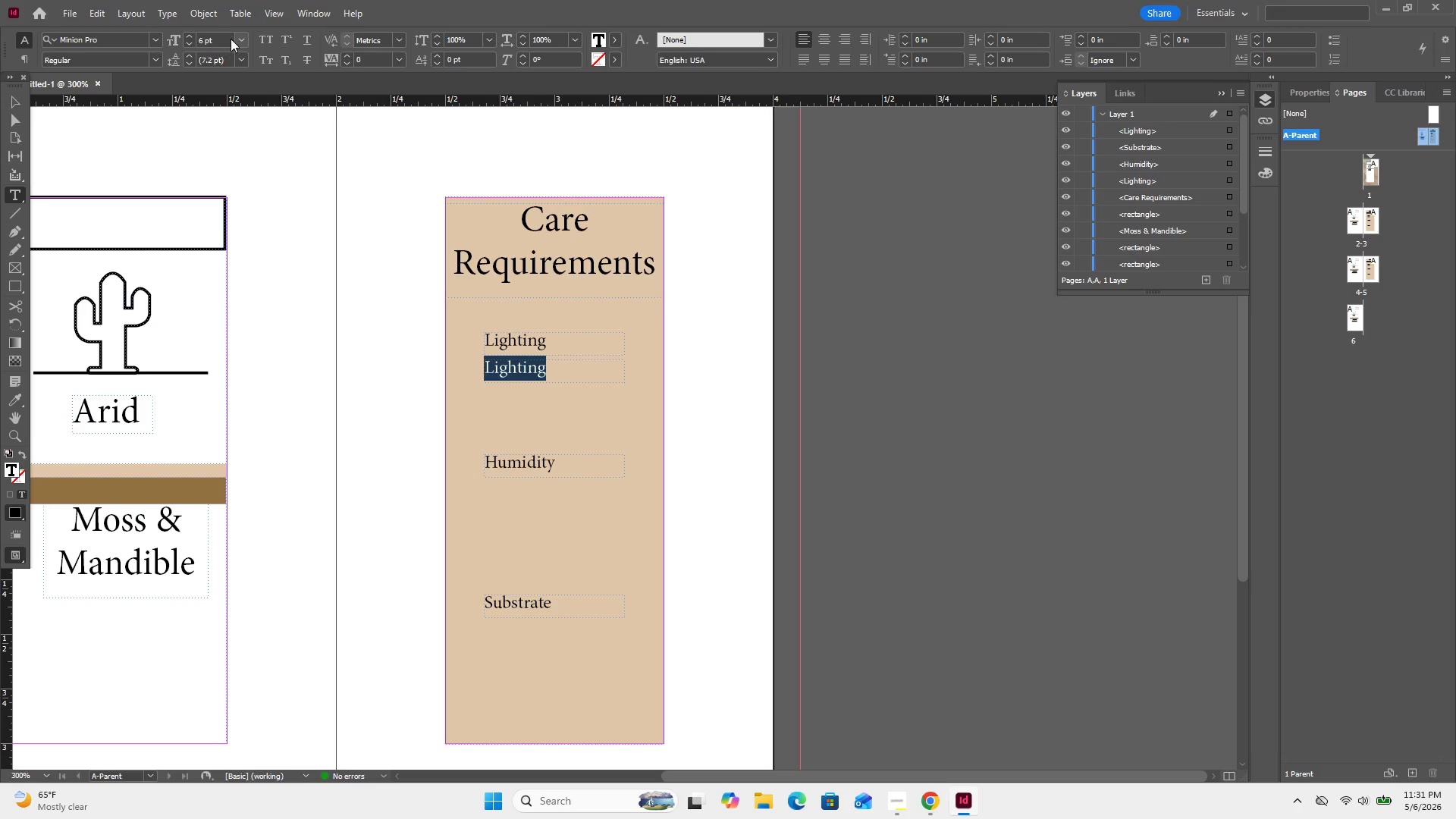 
left_click([246, 35])
 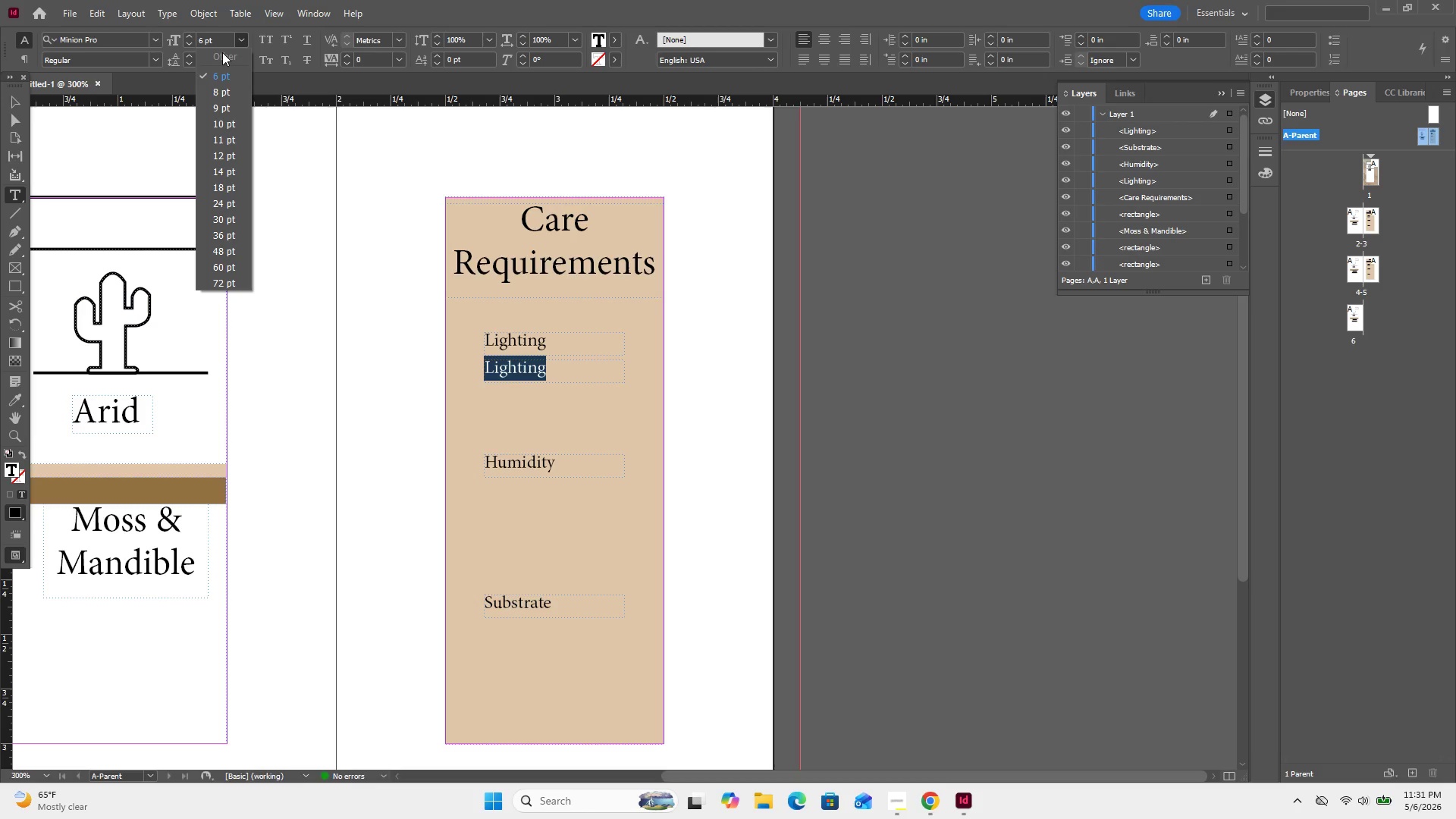 
double_click([221, 42])
 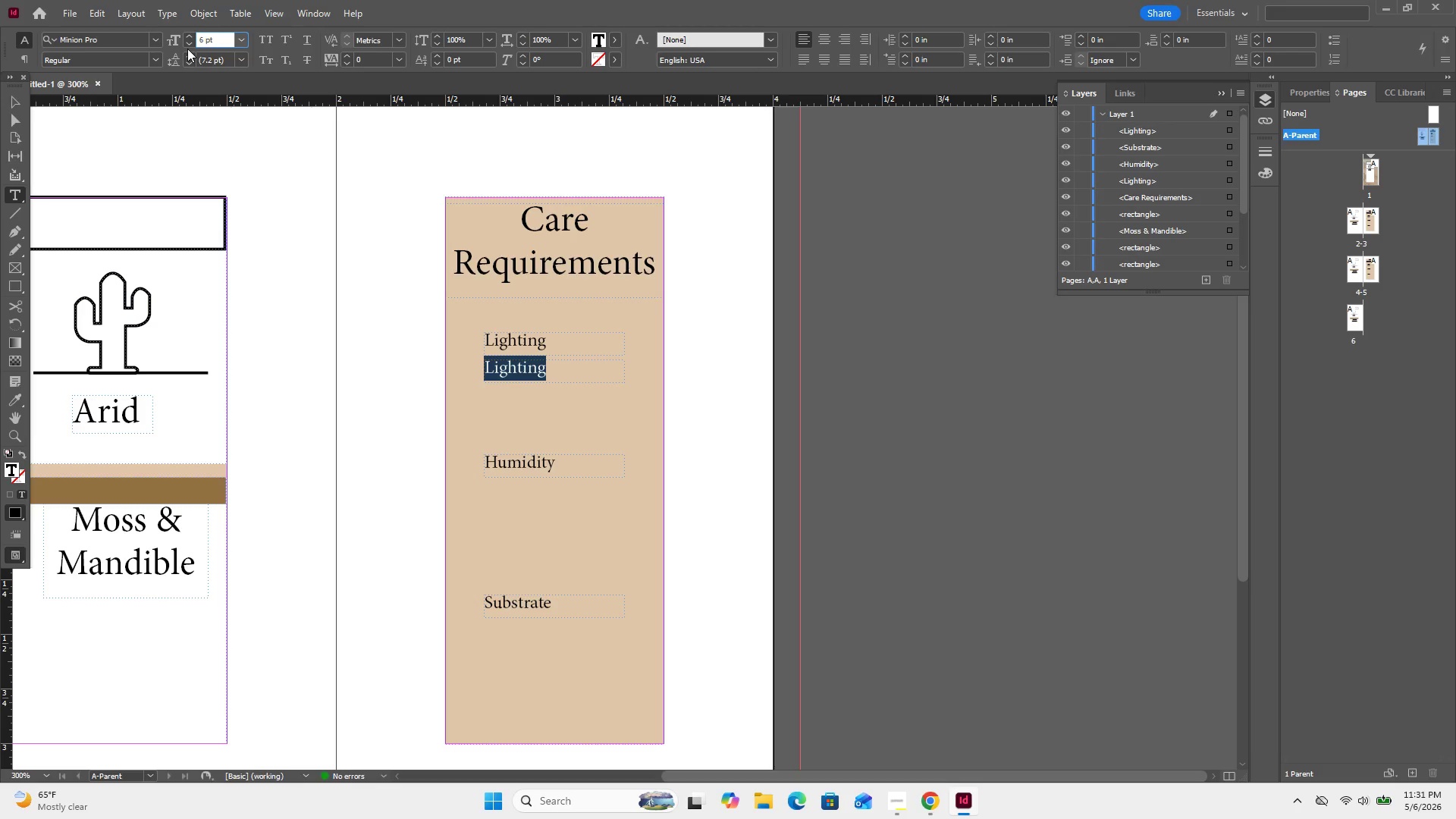 
left_click([187, 45])
 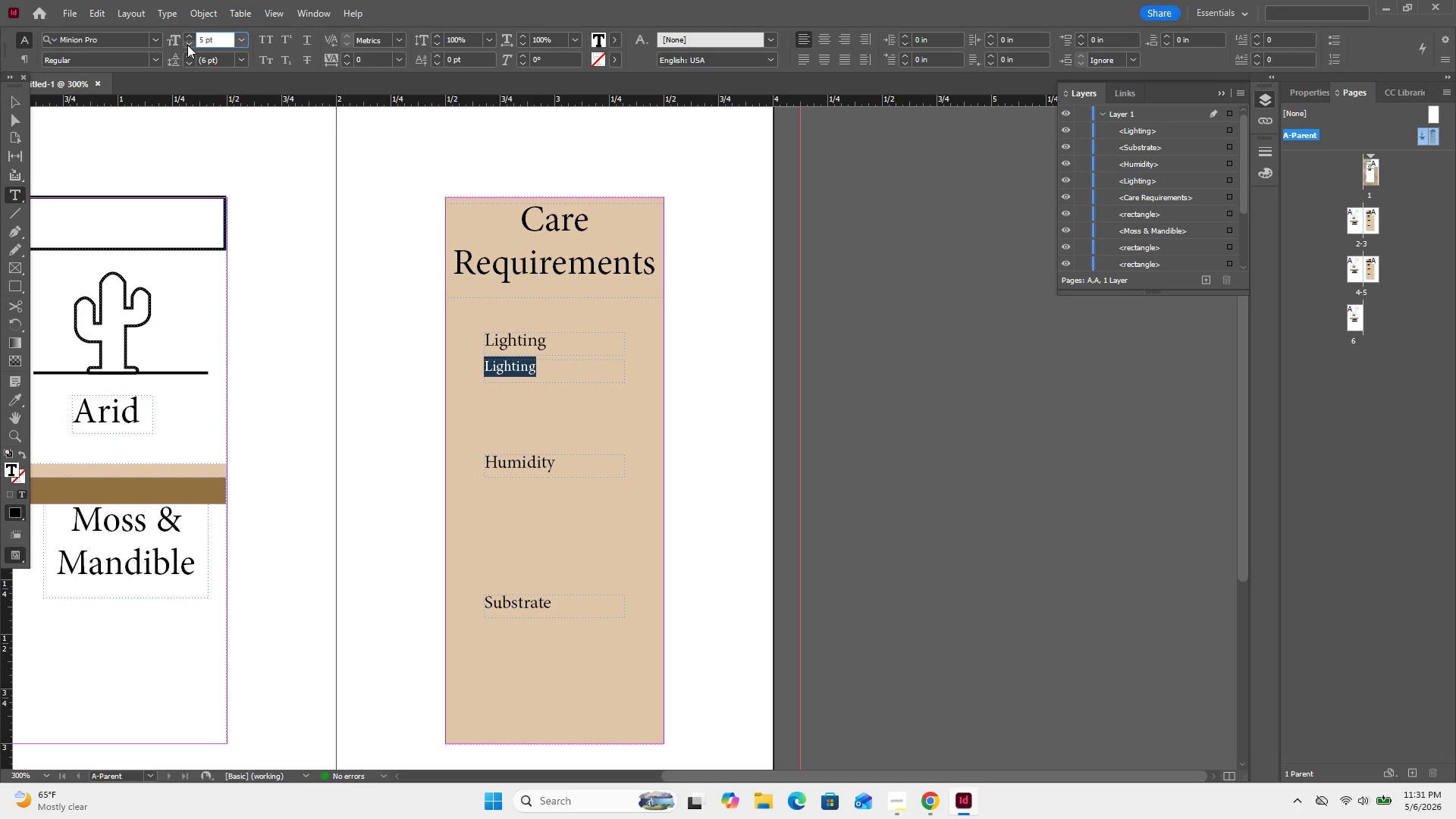 
left_click([187, 45])
 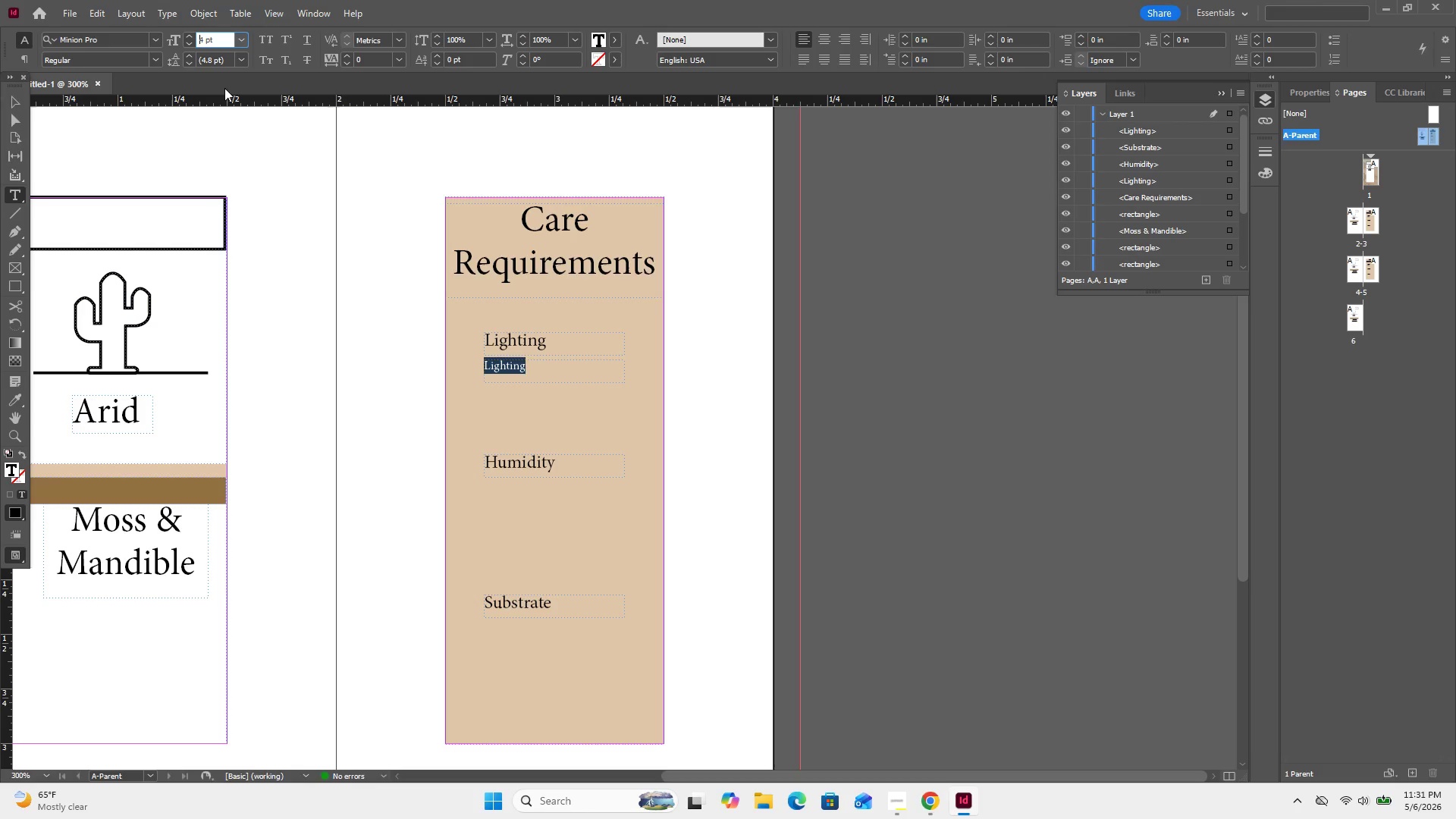 
wait(6.66)
 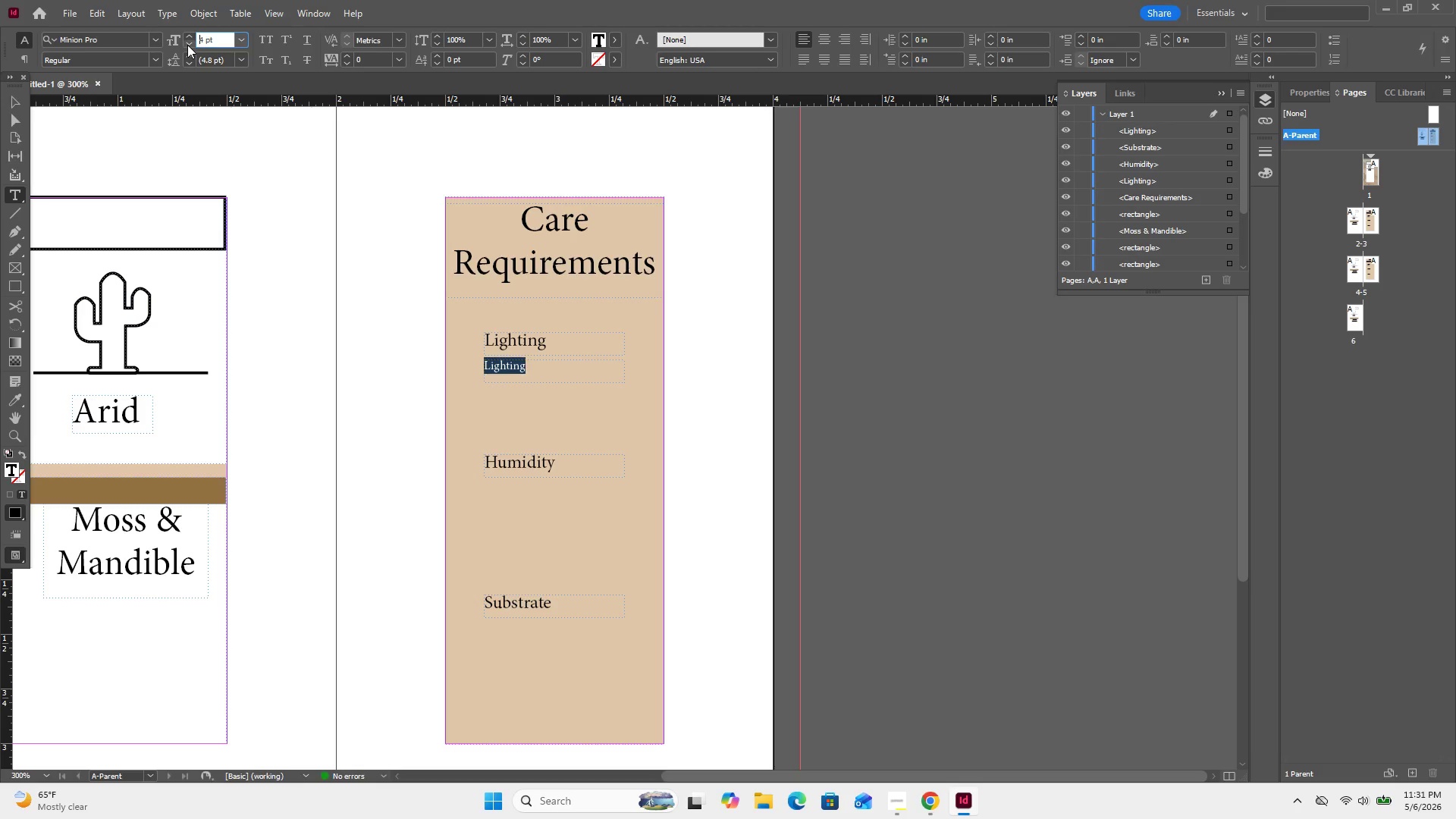 
left_click([573, 378])
 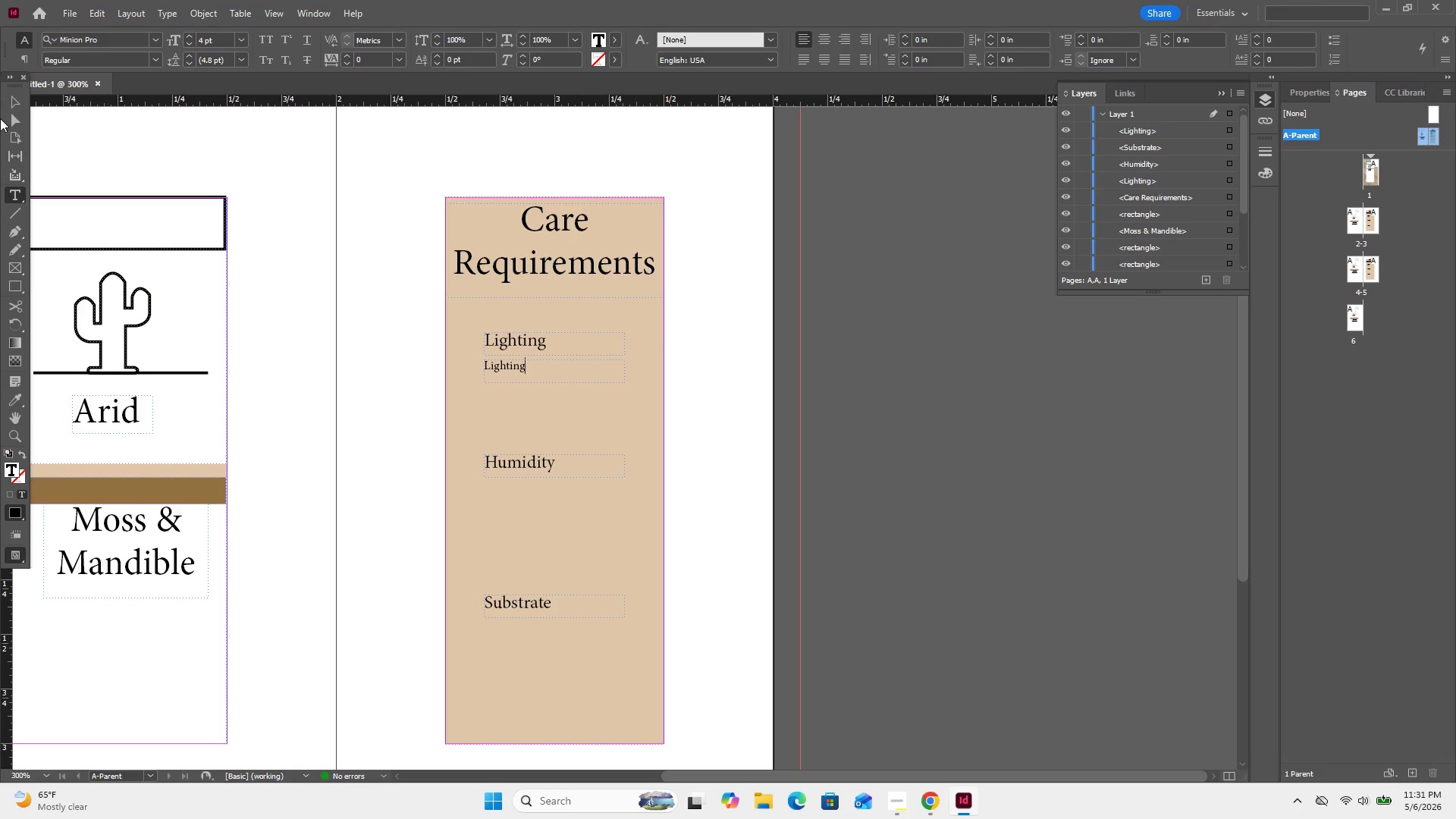 
left_click([9, 103])
 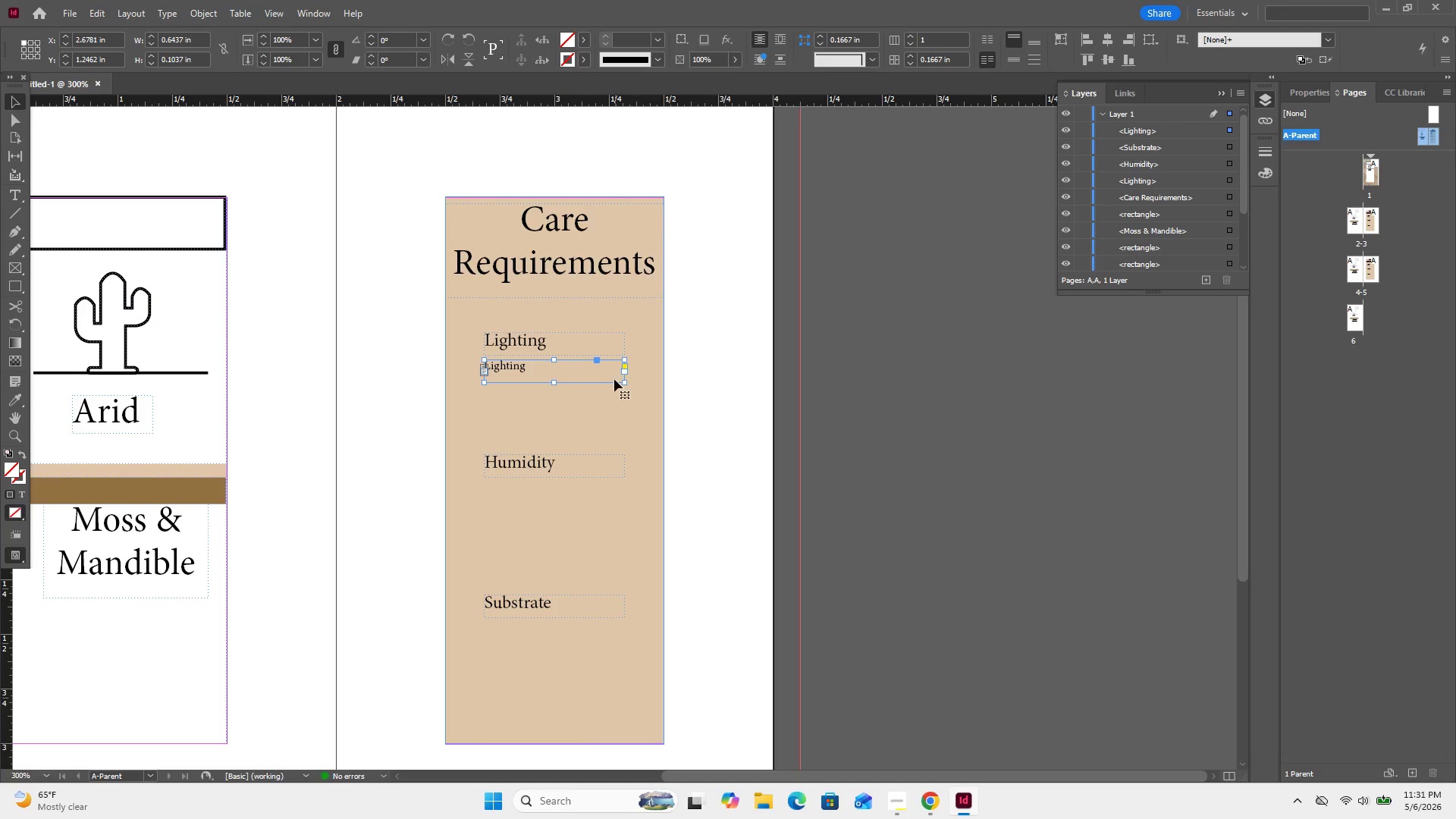 
left_click_drag(start_coordinate=[625, 384], to_coordinate=[623, 435])
 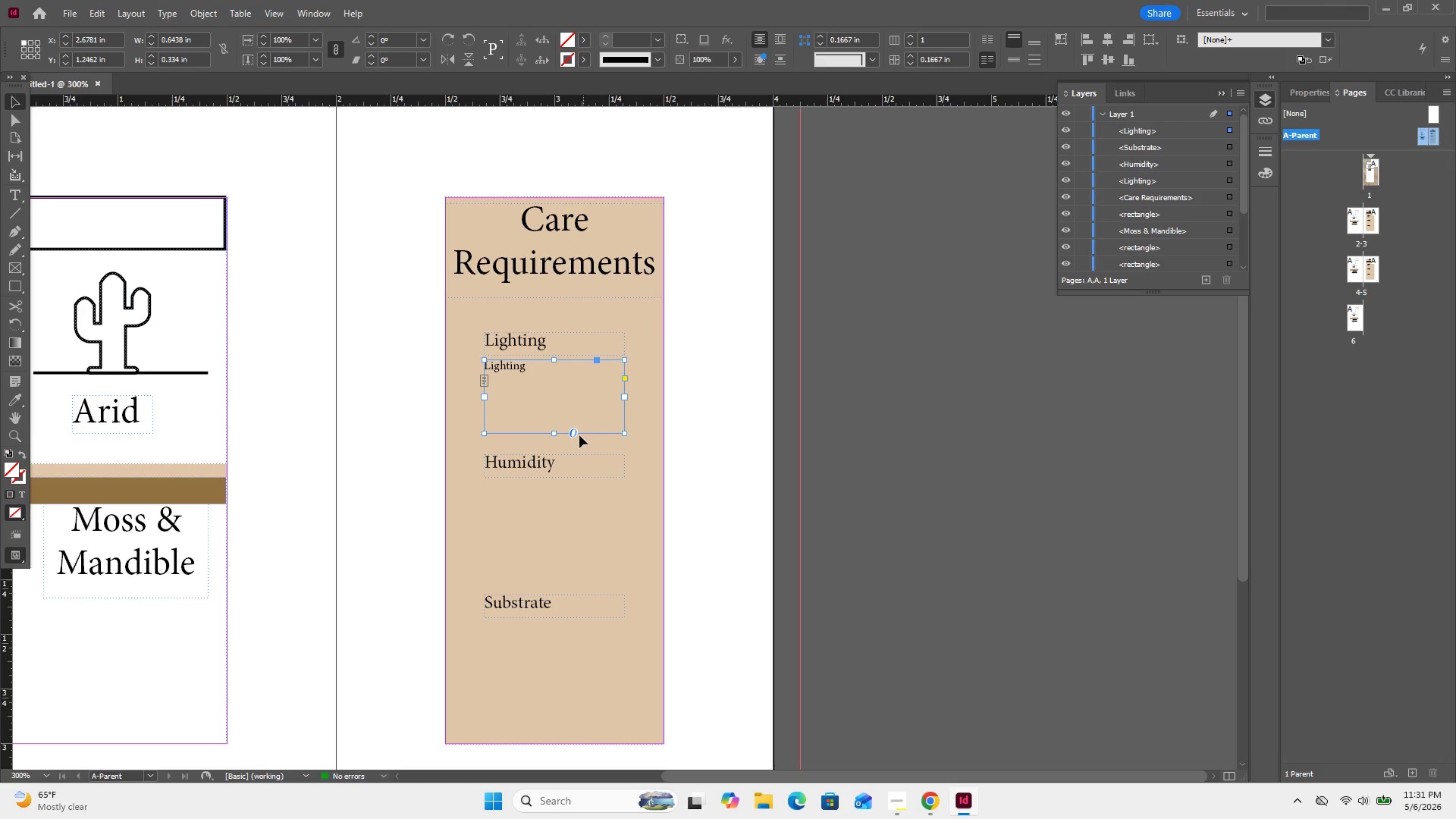 
key(Control+D)
 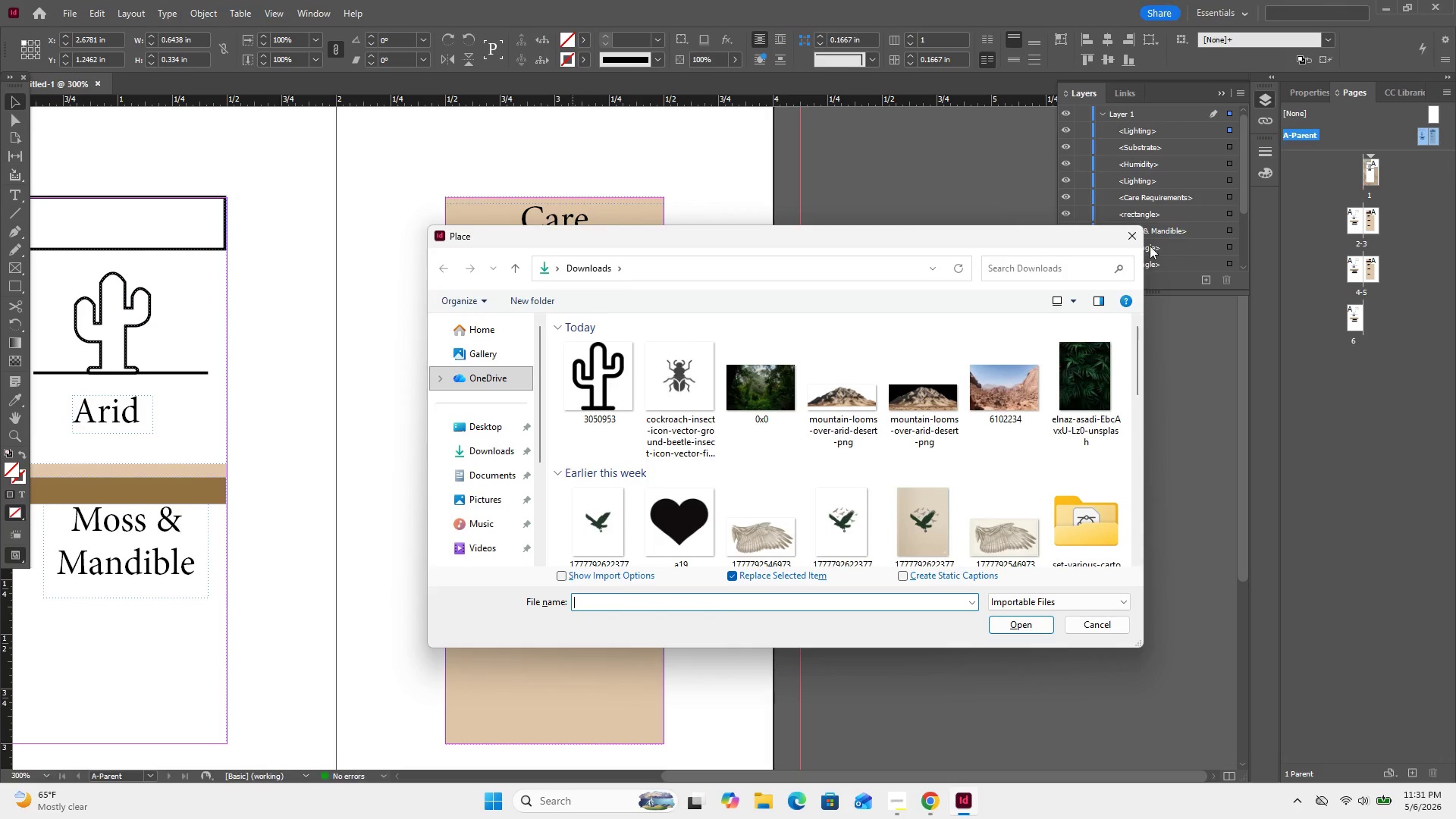 
left_click([1132, 232])
 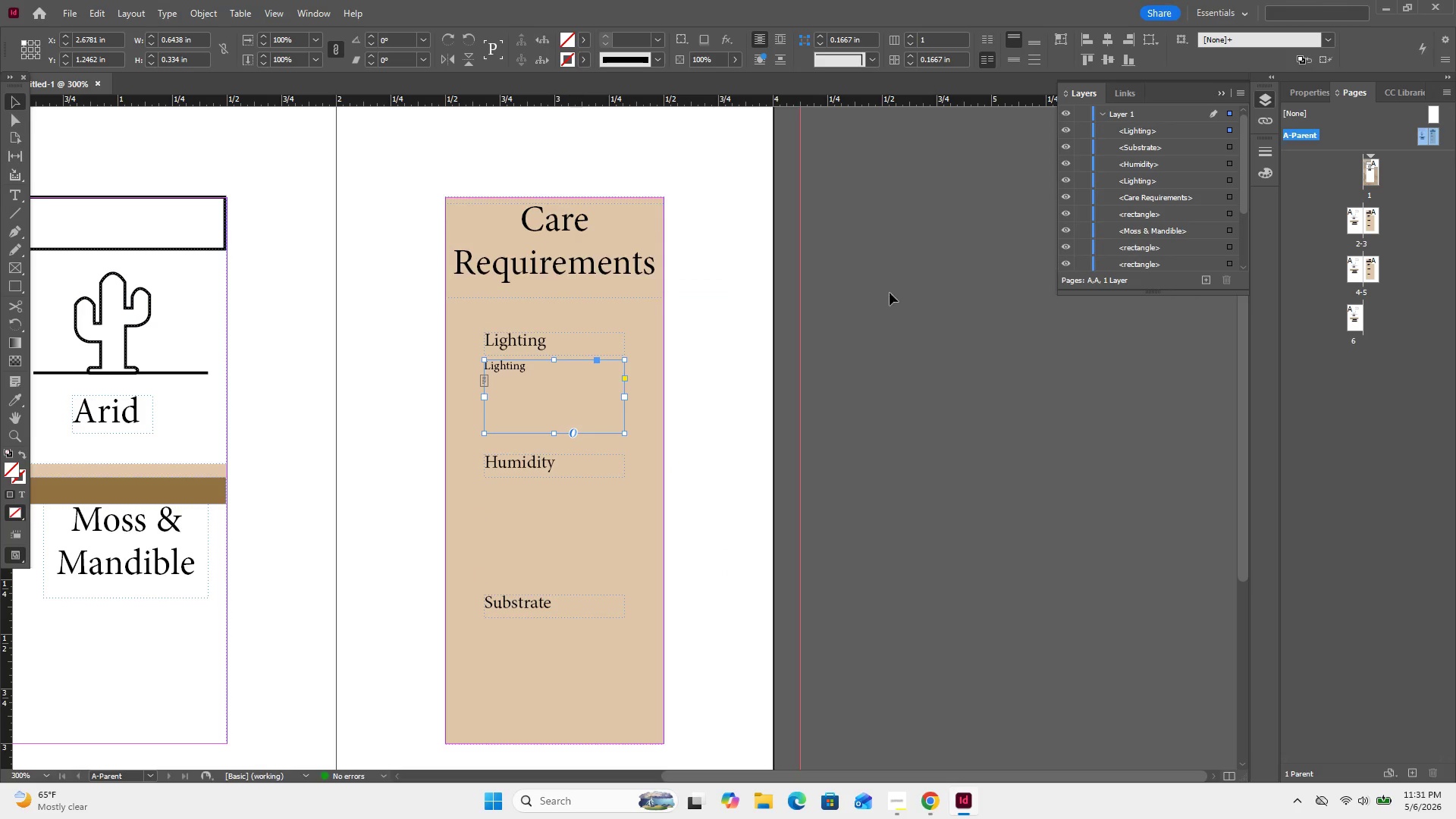 
key(Control+C)
 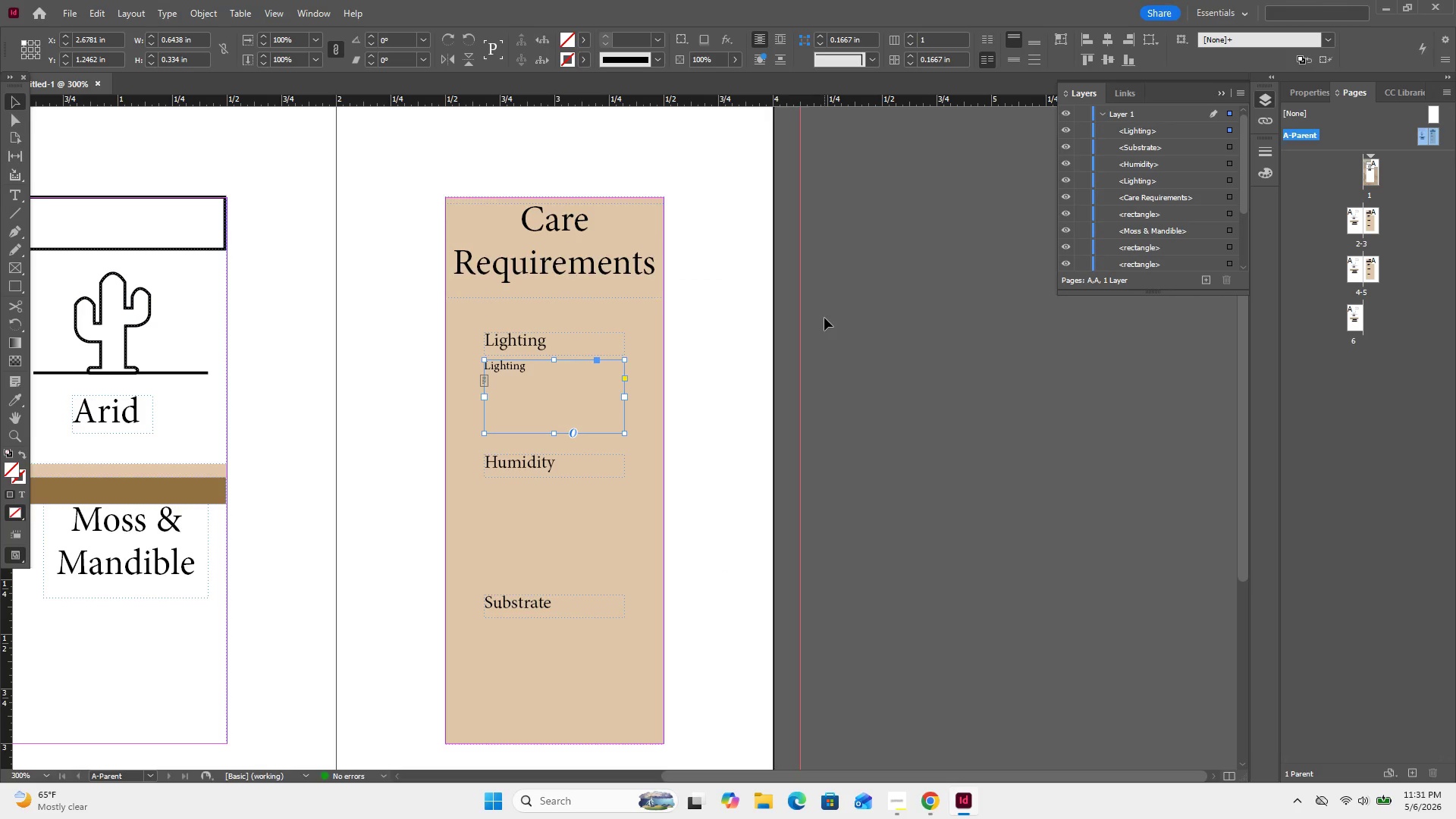 
key(Control+V)
 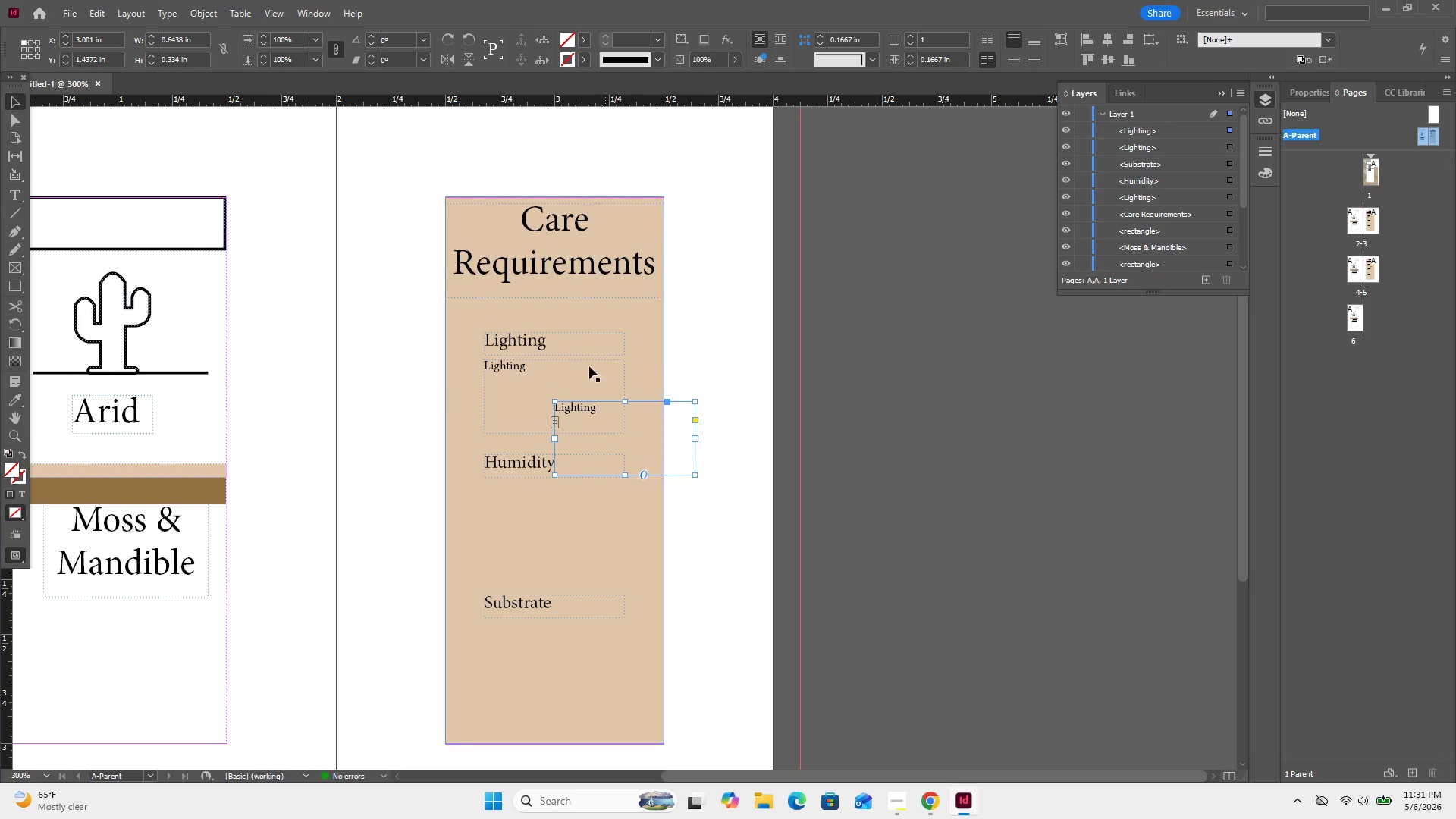 
left_click_drag(start_coordinate=[582, 406], to_coordinate=[515, 485])
 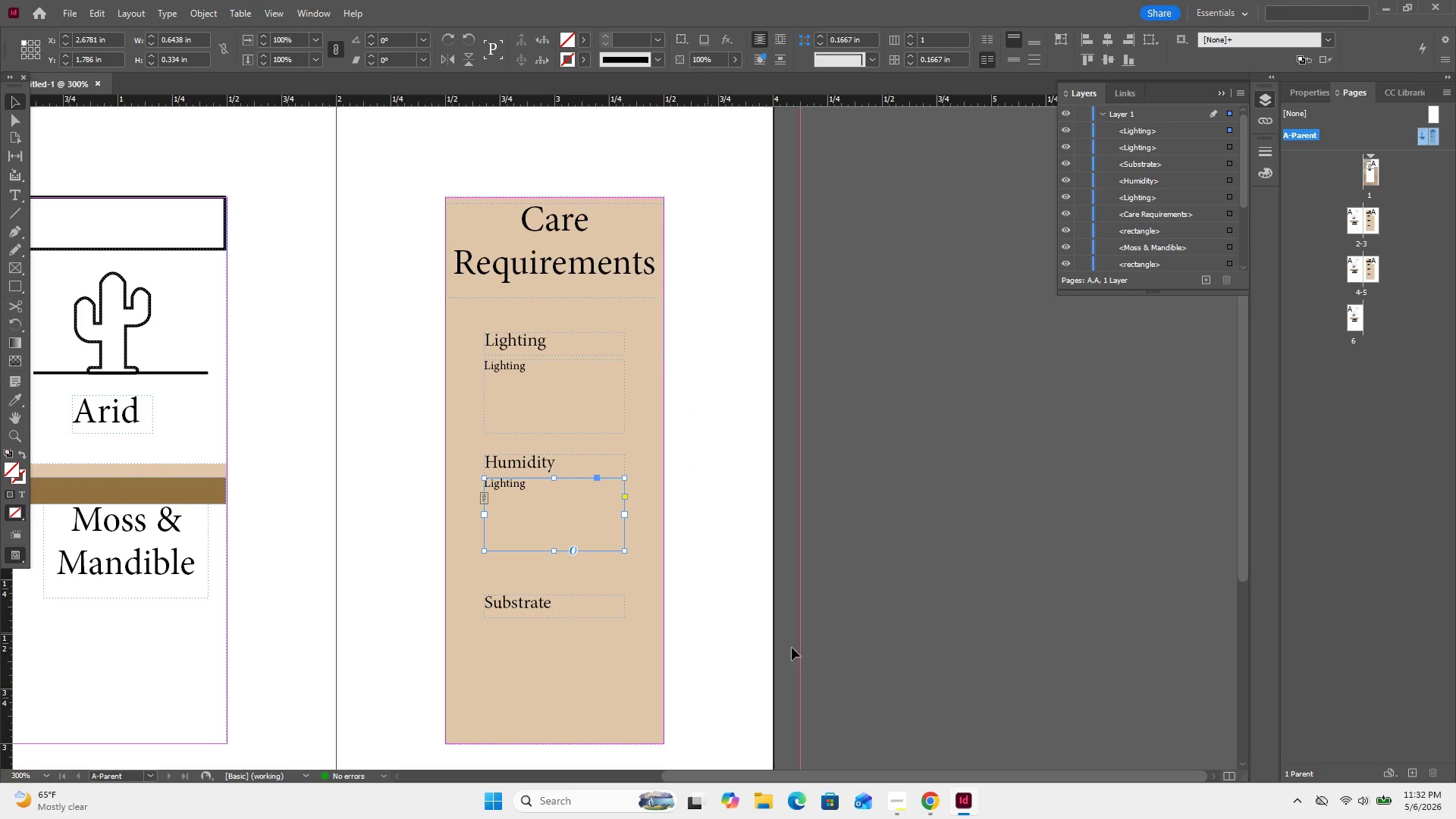 
left_click_drag(start_coordinate=[846, 648], to_coordinate=[516, 597])
 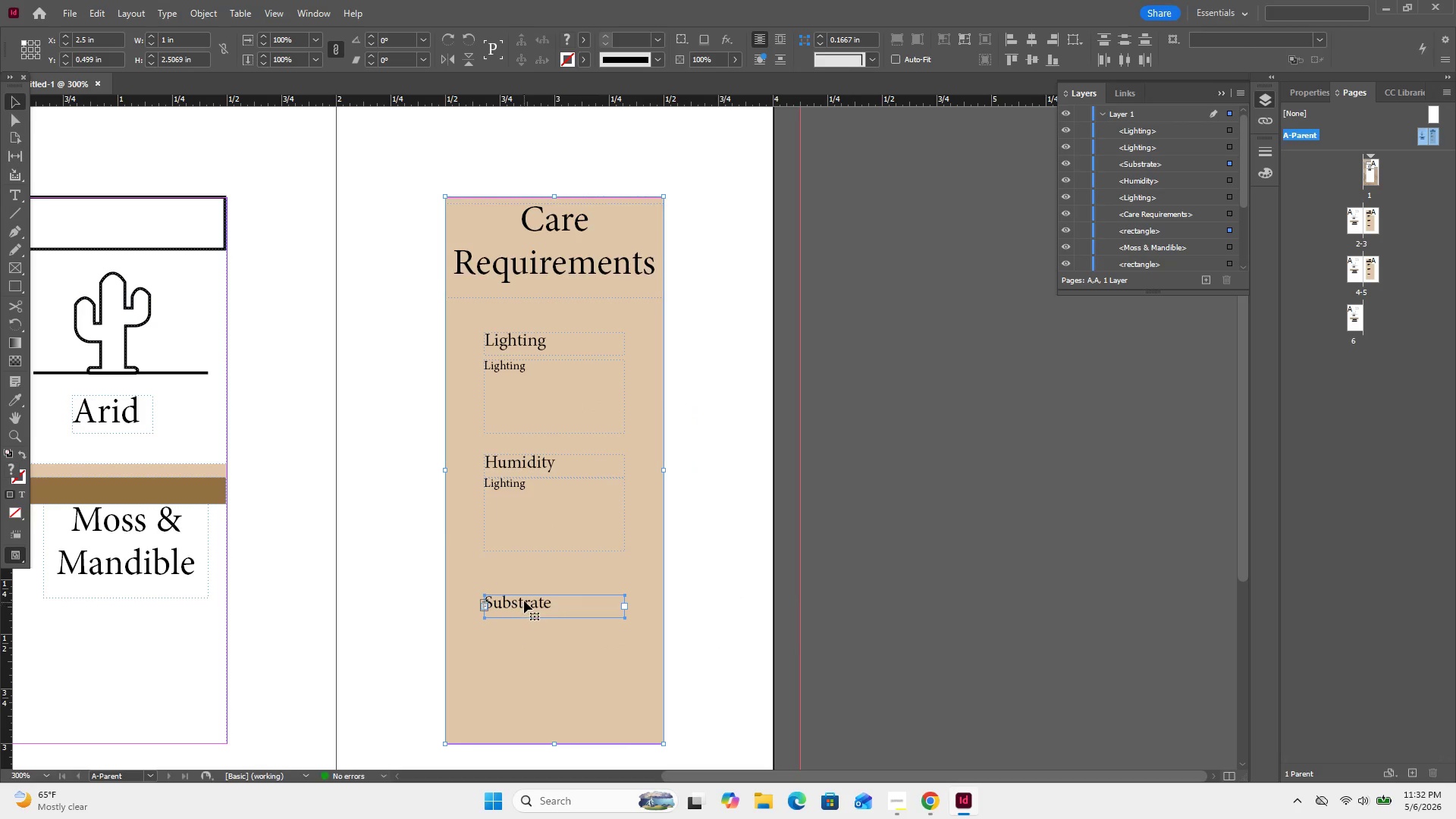 
left_click_drag(start_coordinate=[525, 600], to_coordinate=[522, 573])
 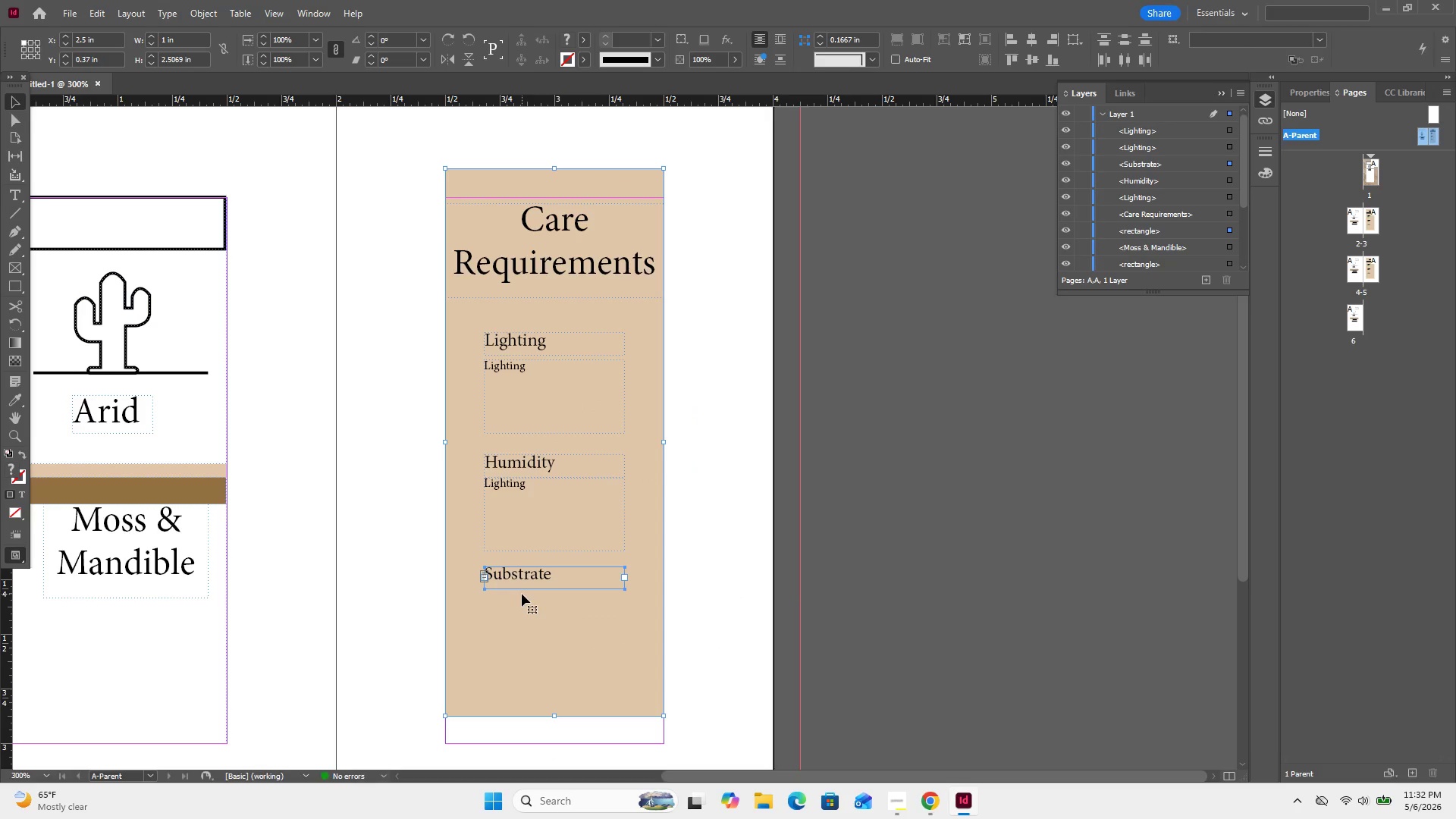 
key(Control+V)
 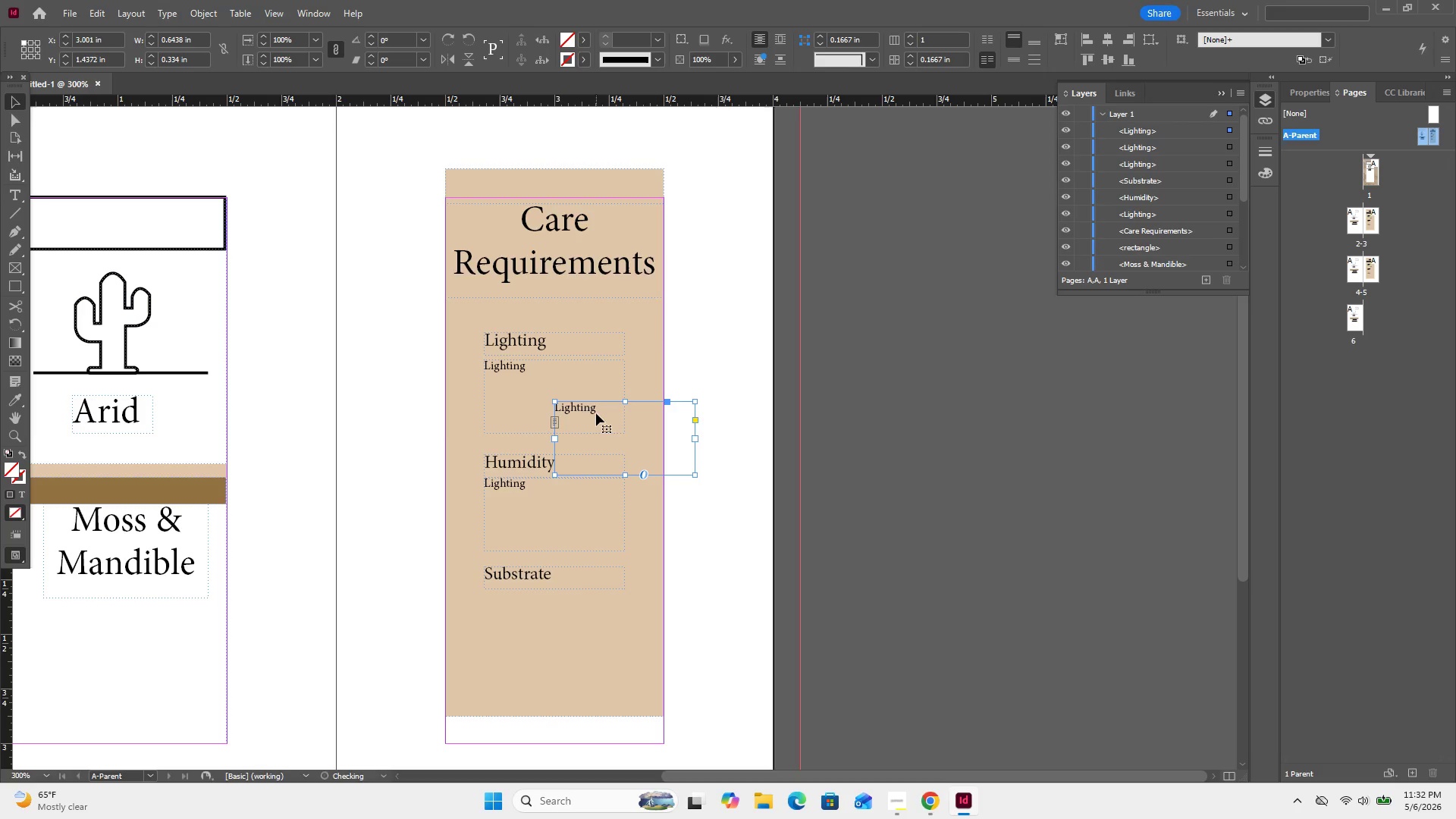 
left_click_drag(start_coordinate=[586, 406], to_coordinate=[551, 621])
 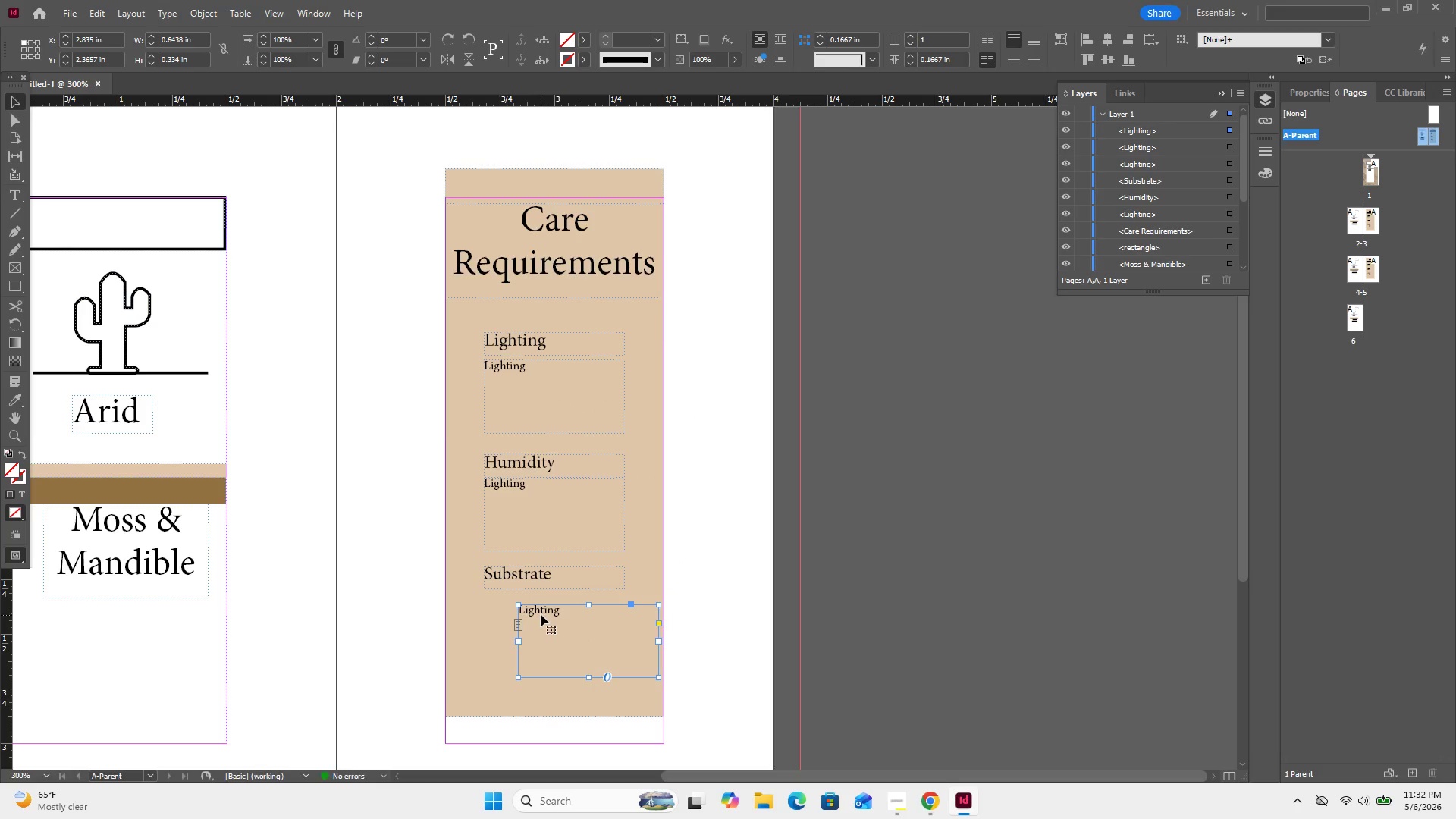 
left_click_drag(start_coordinate=[541, 613], to_coordinate=[509, 623])
 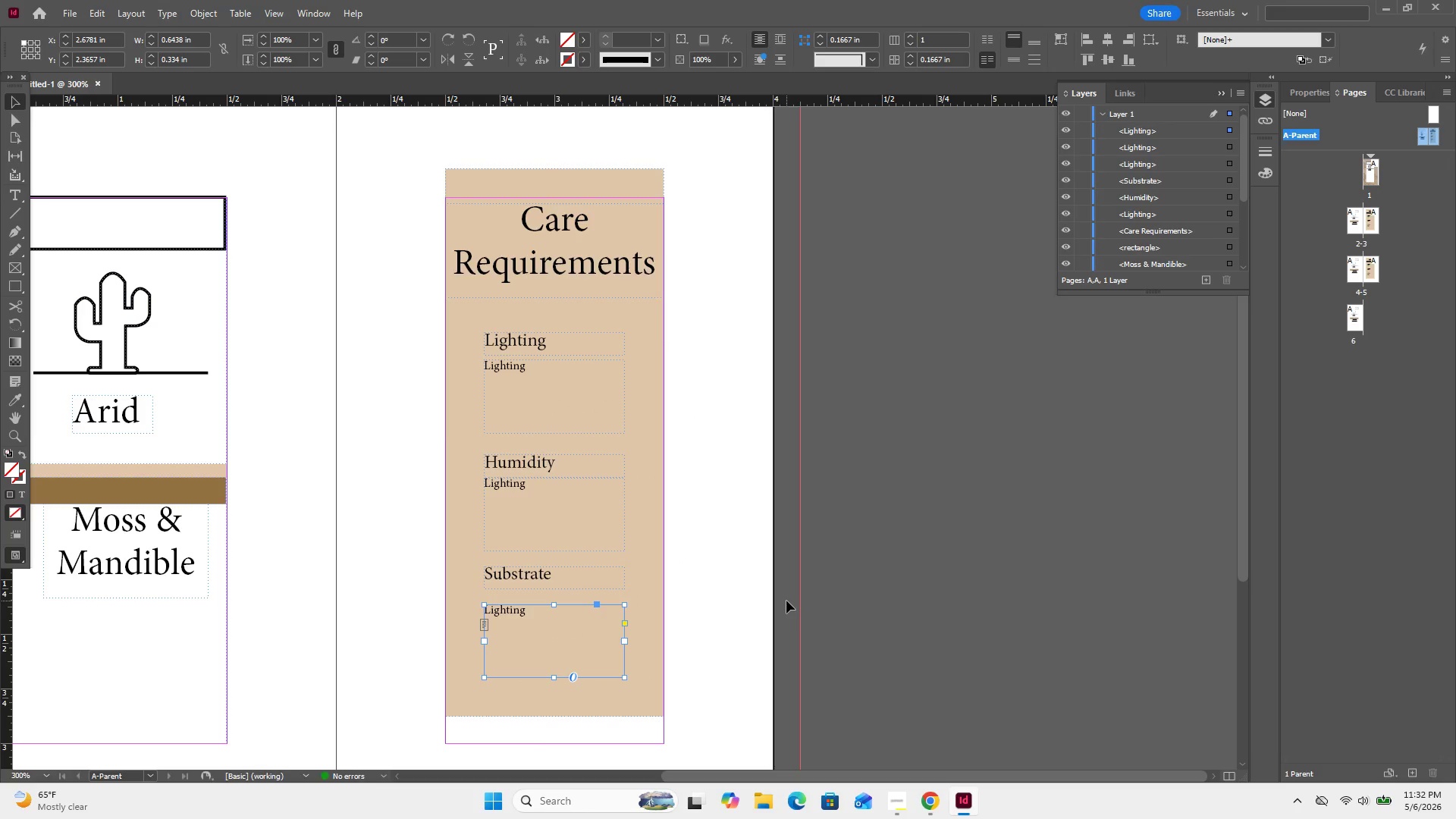 
left_click([786, 601])
 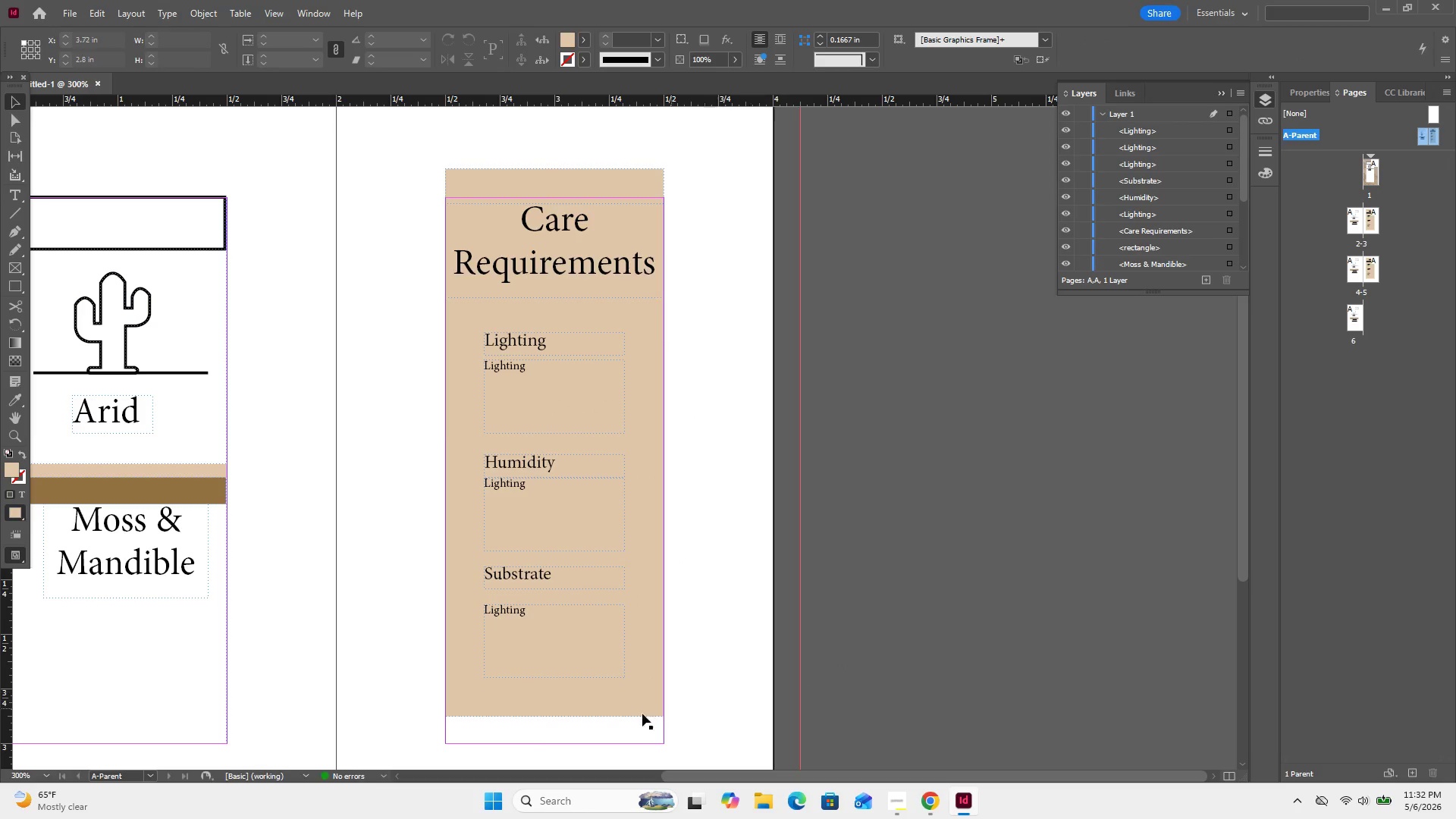 
left_click([565, 712])
 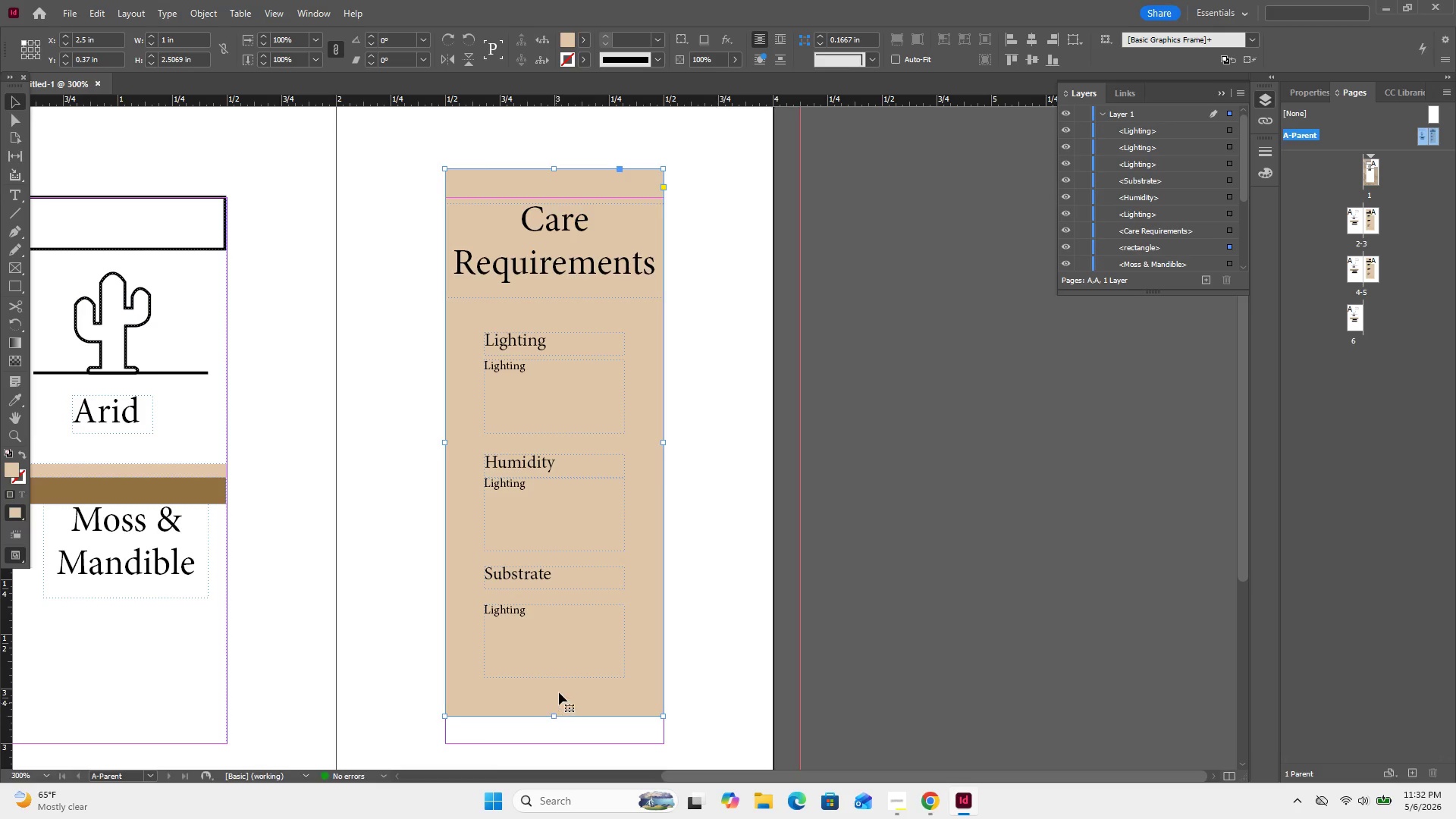 
left_click_drag(start_coordinate=[560, 700], to_coordinate=[561, 730])
 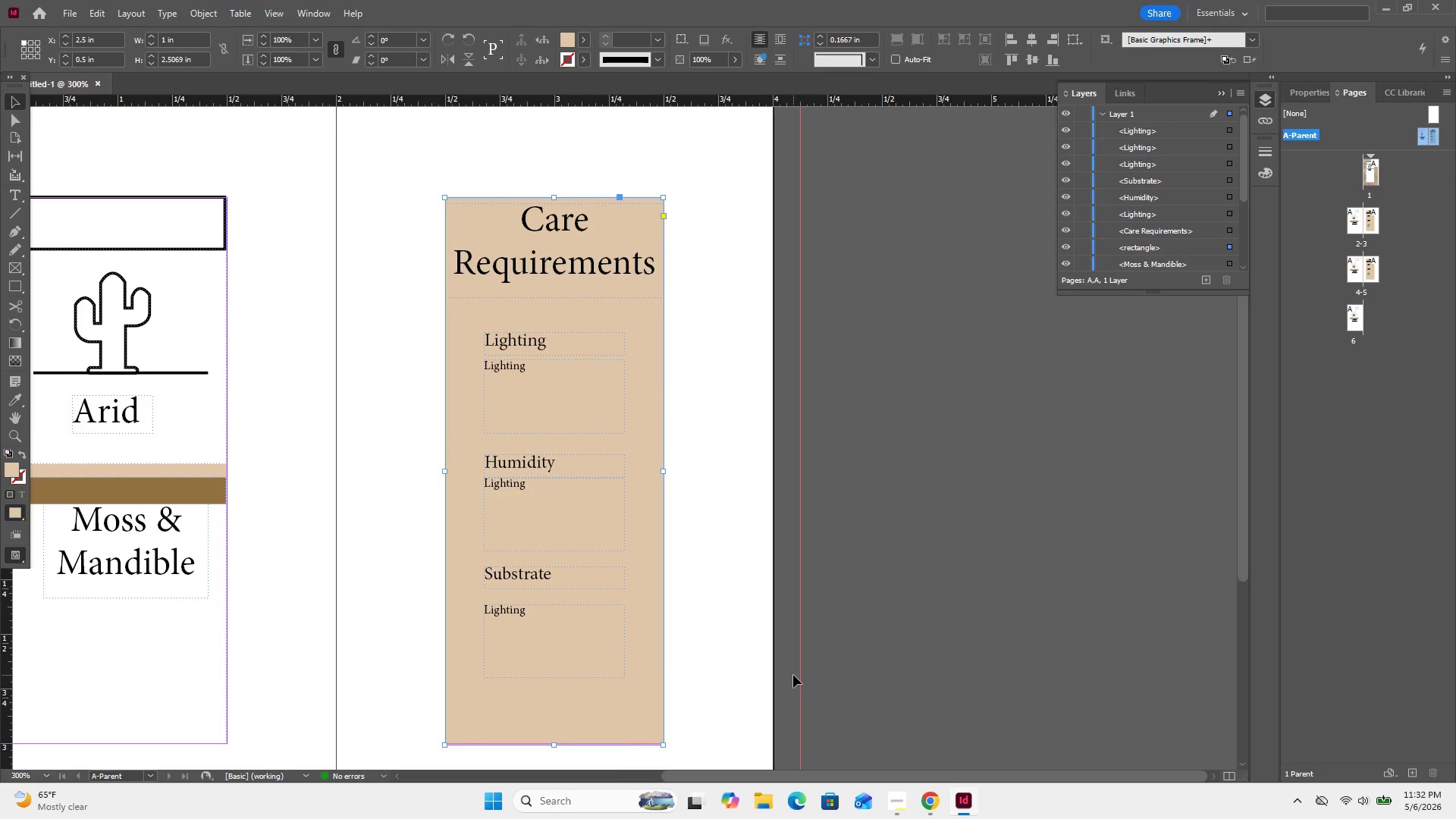 
left_click([793, 675])
 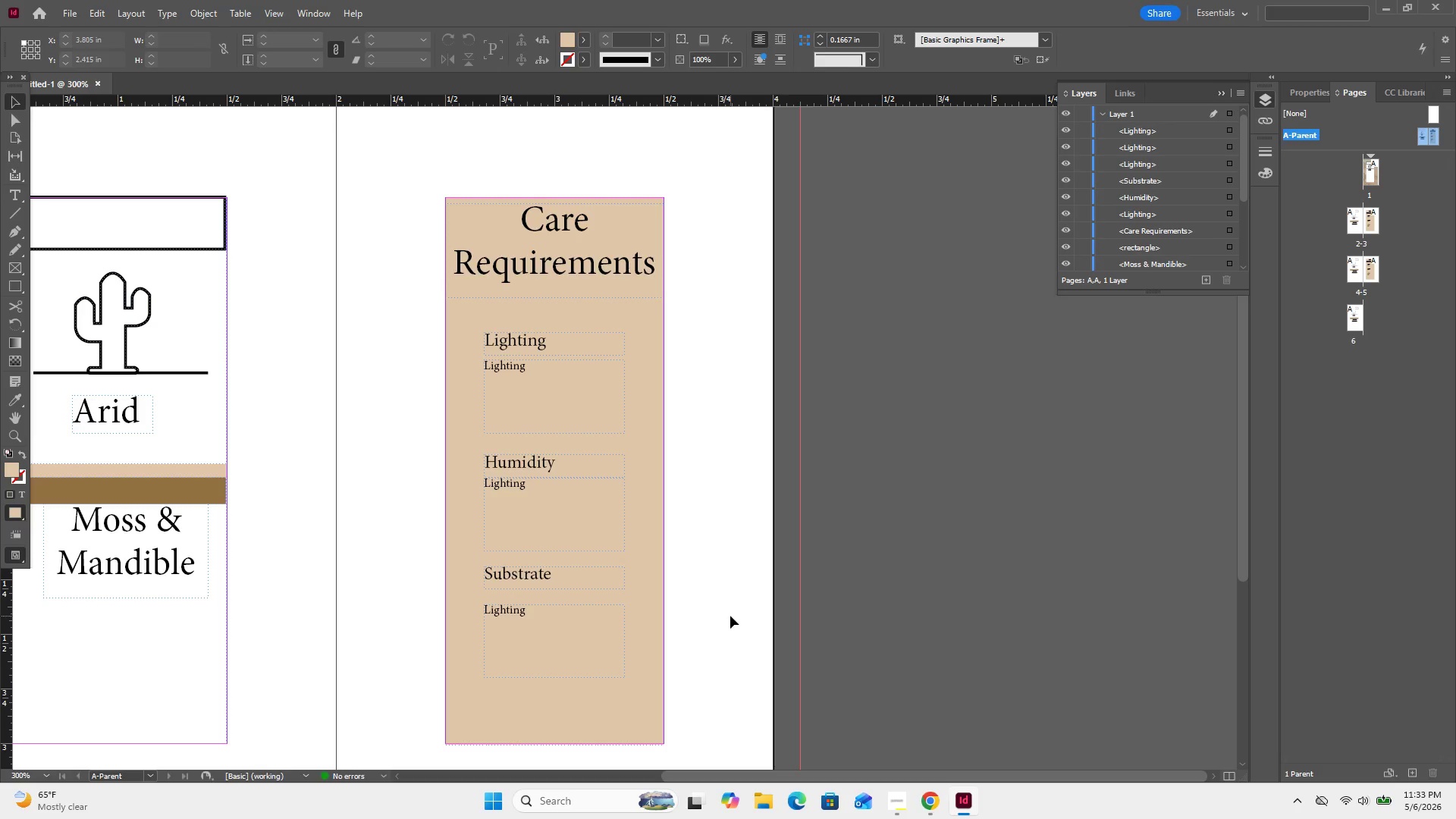 
wait(38.98)
 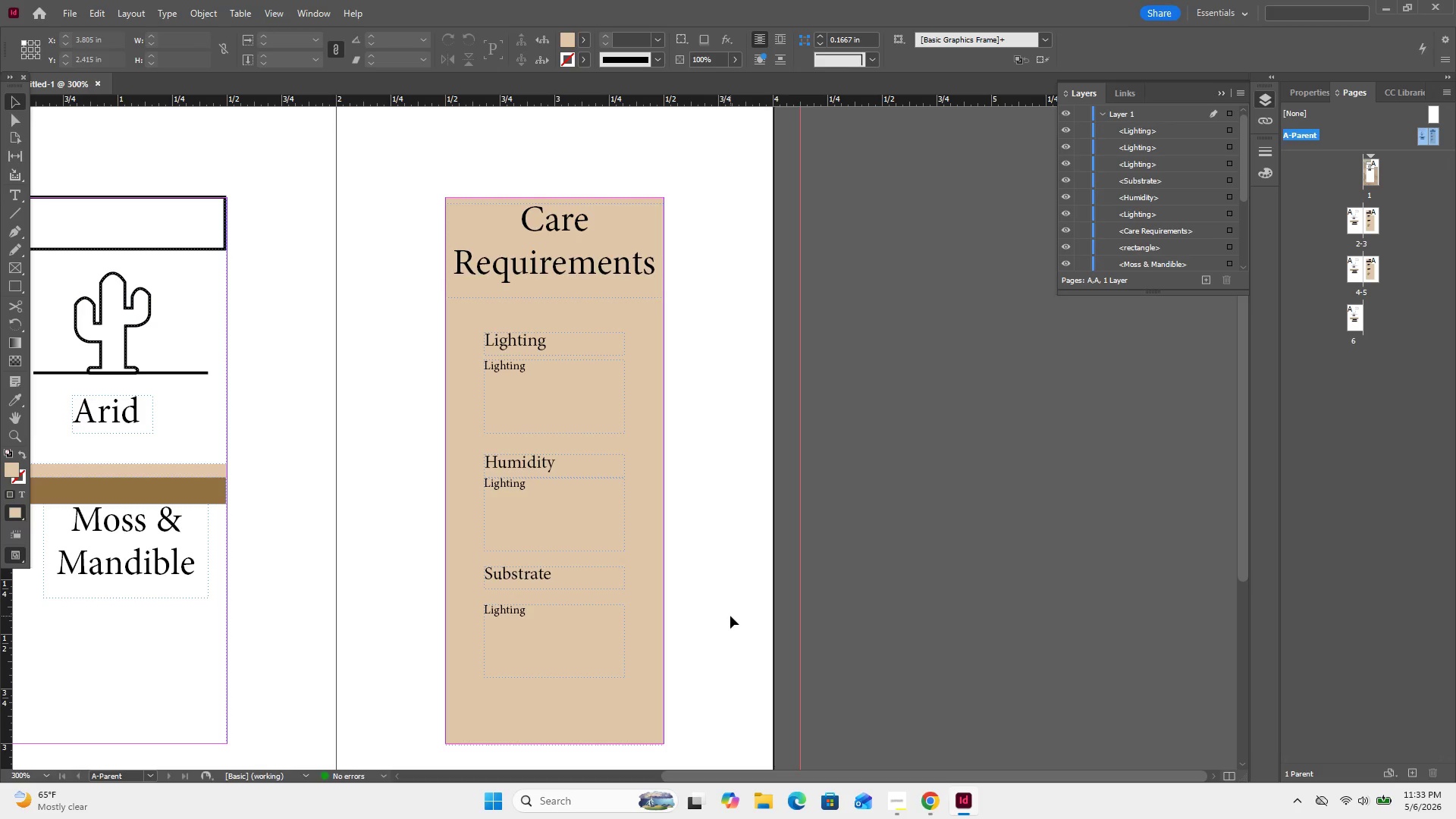 
left_click([739, 577])
 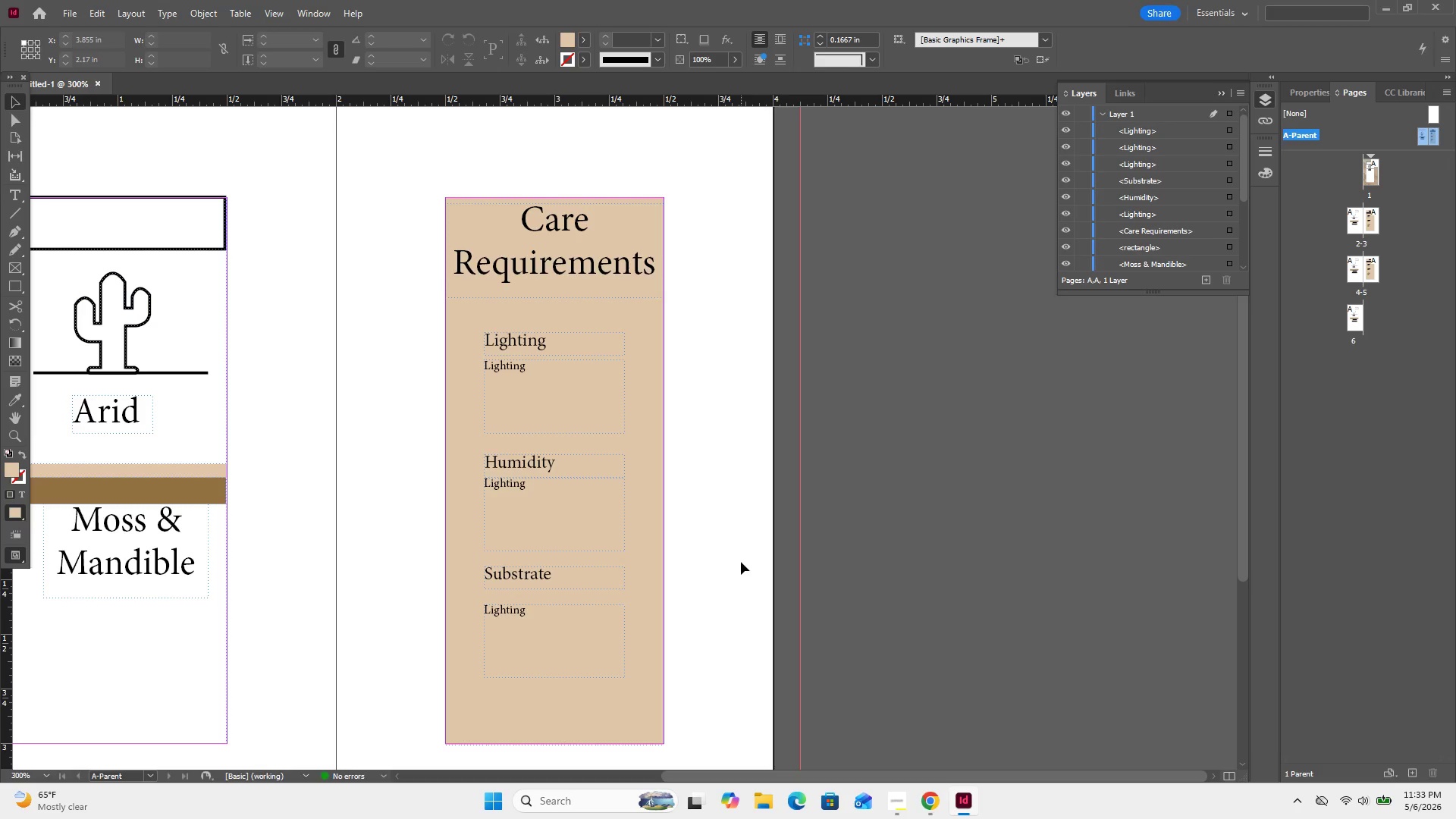 
wait(6.12)
 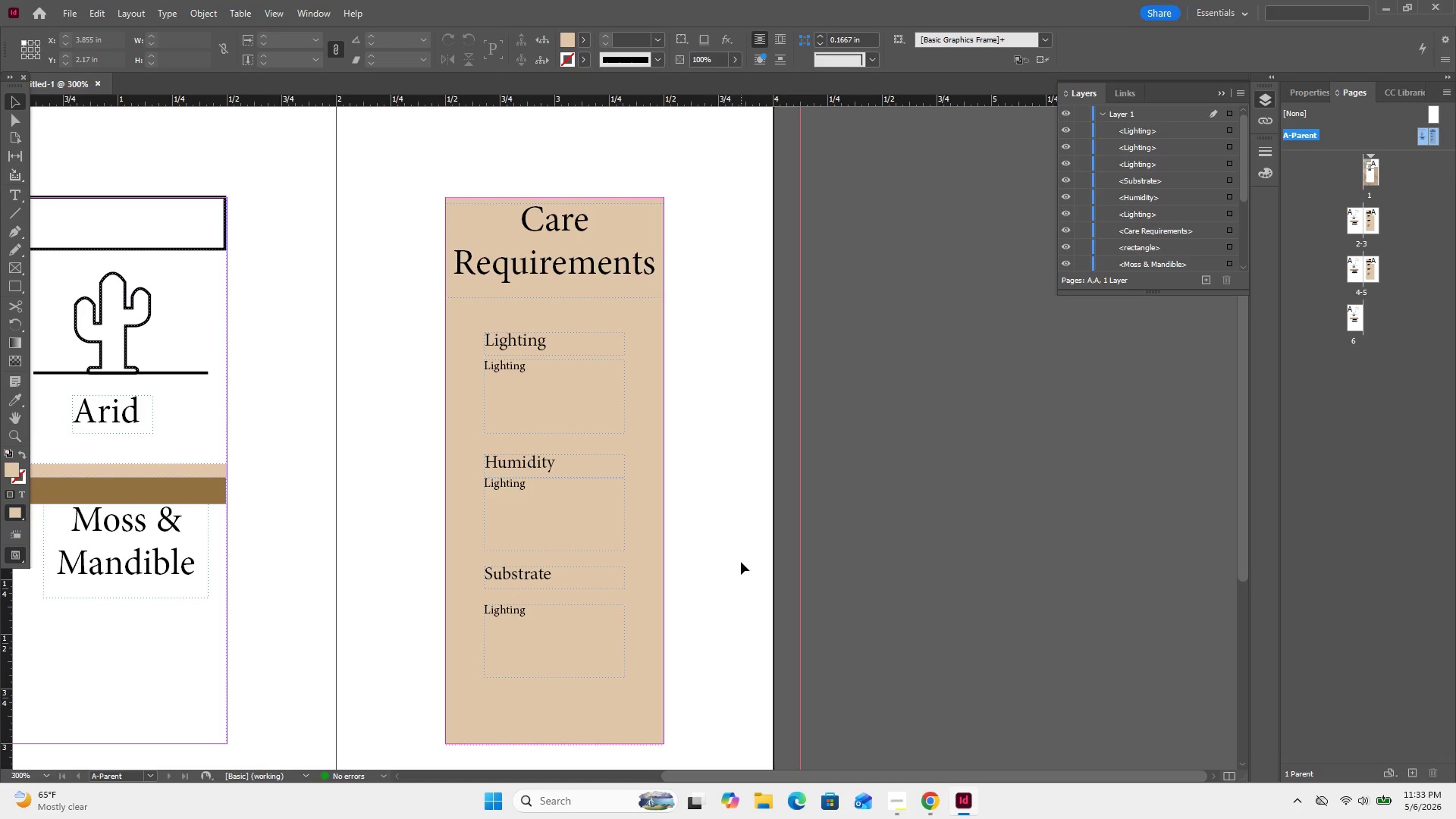 
left_click([689, 604])
 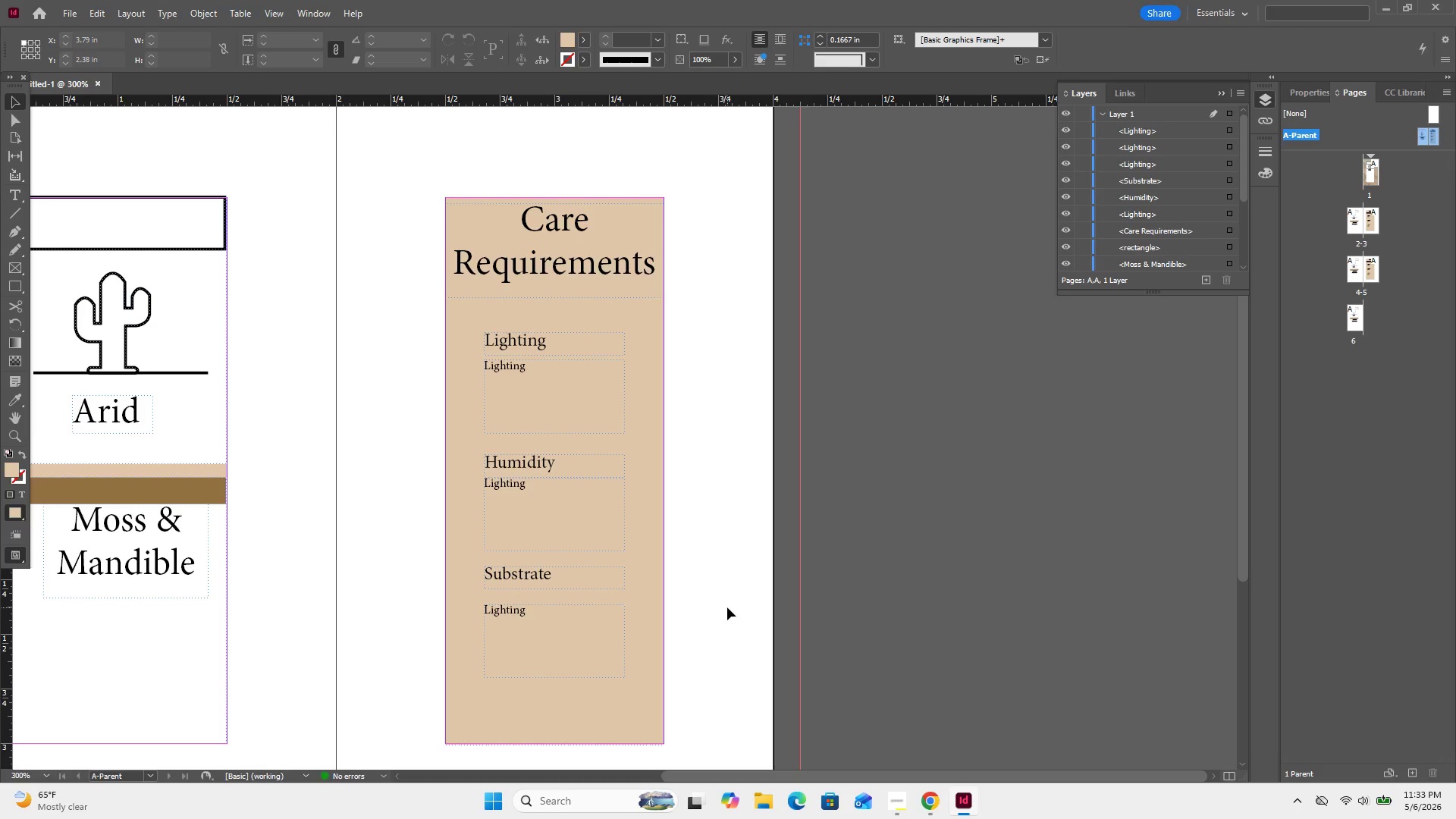 
scroll: coordinate [727, 606], scroll_direction: down, amount: 1.0
 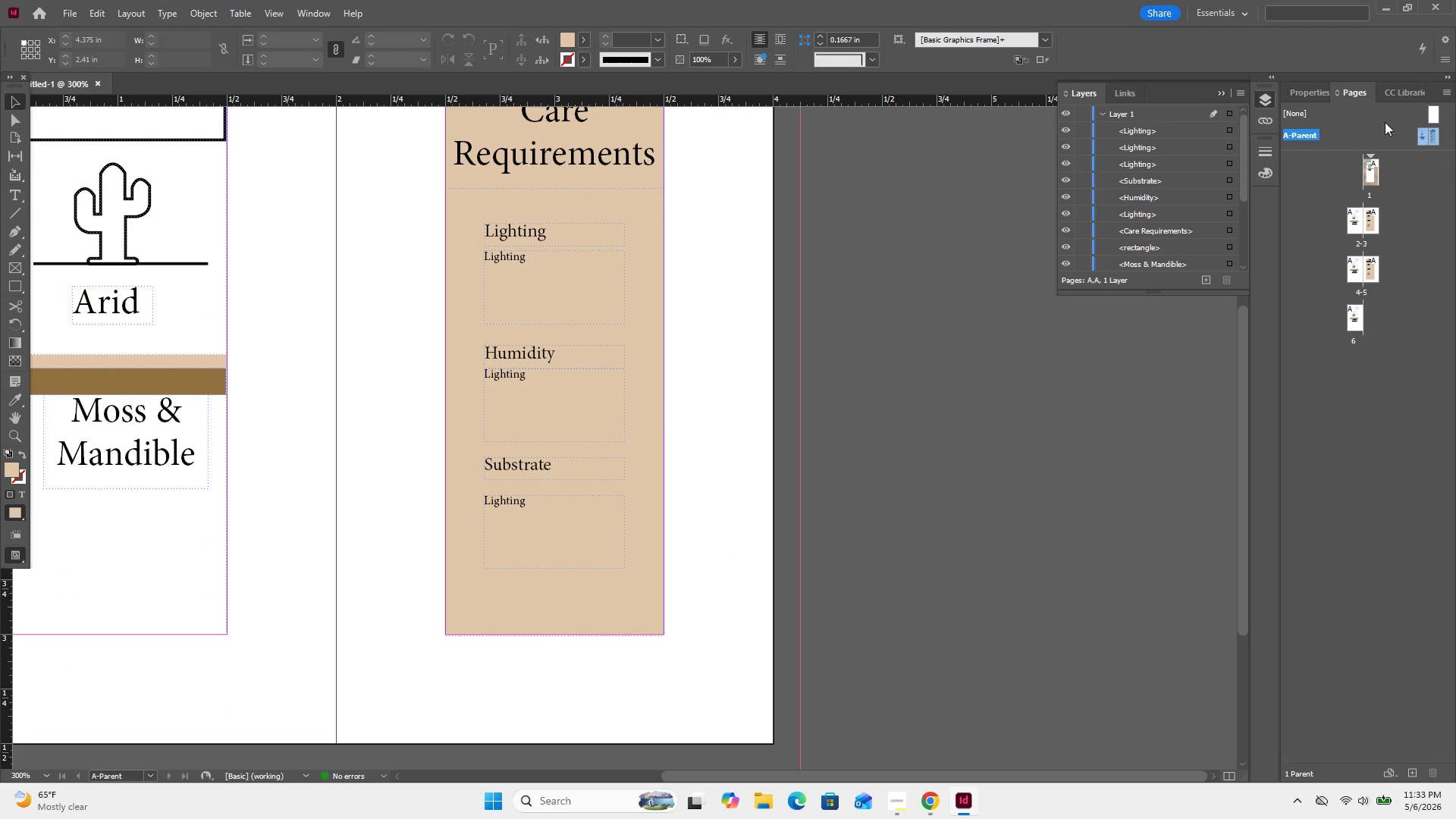 
left_click([1369, 173])
 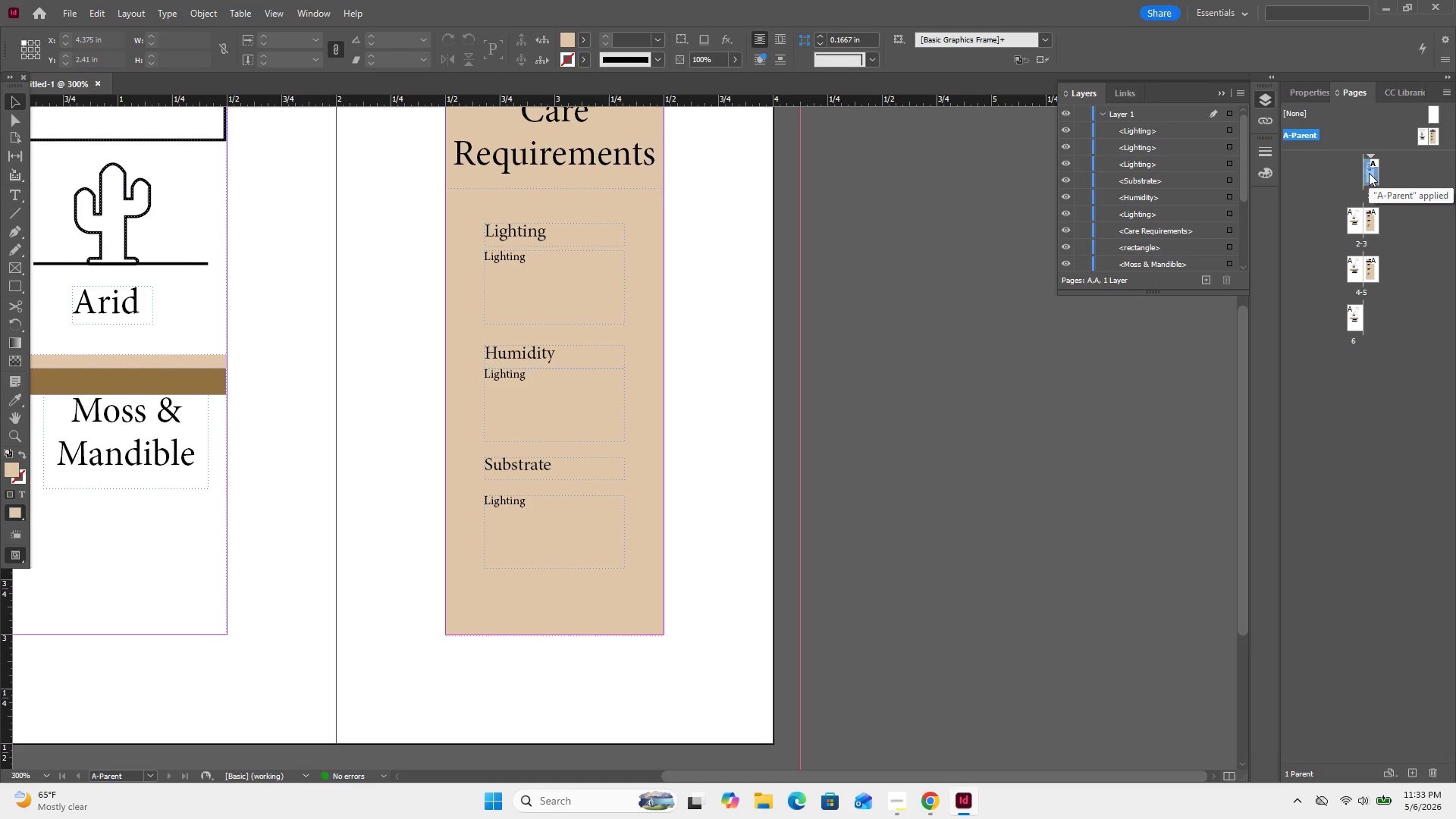 
left_click([1369, 173])
 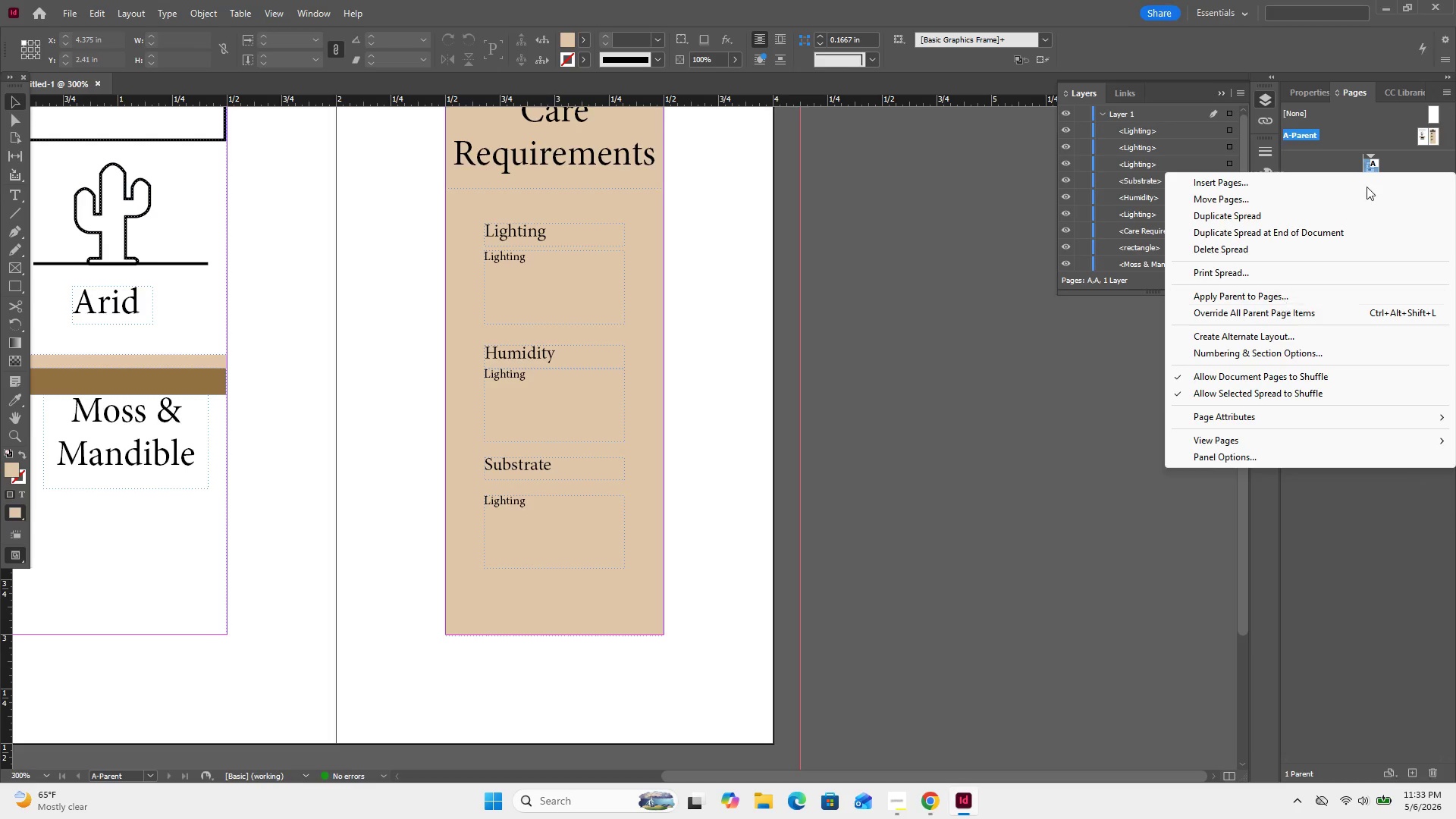 
left_click([1421, 134])
 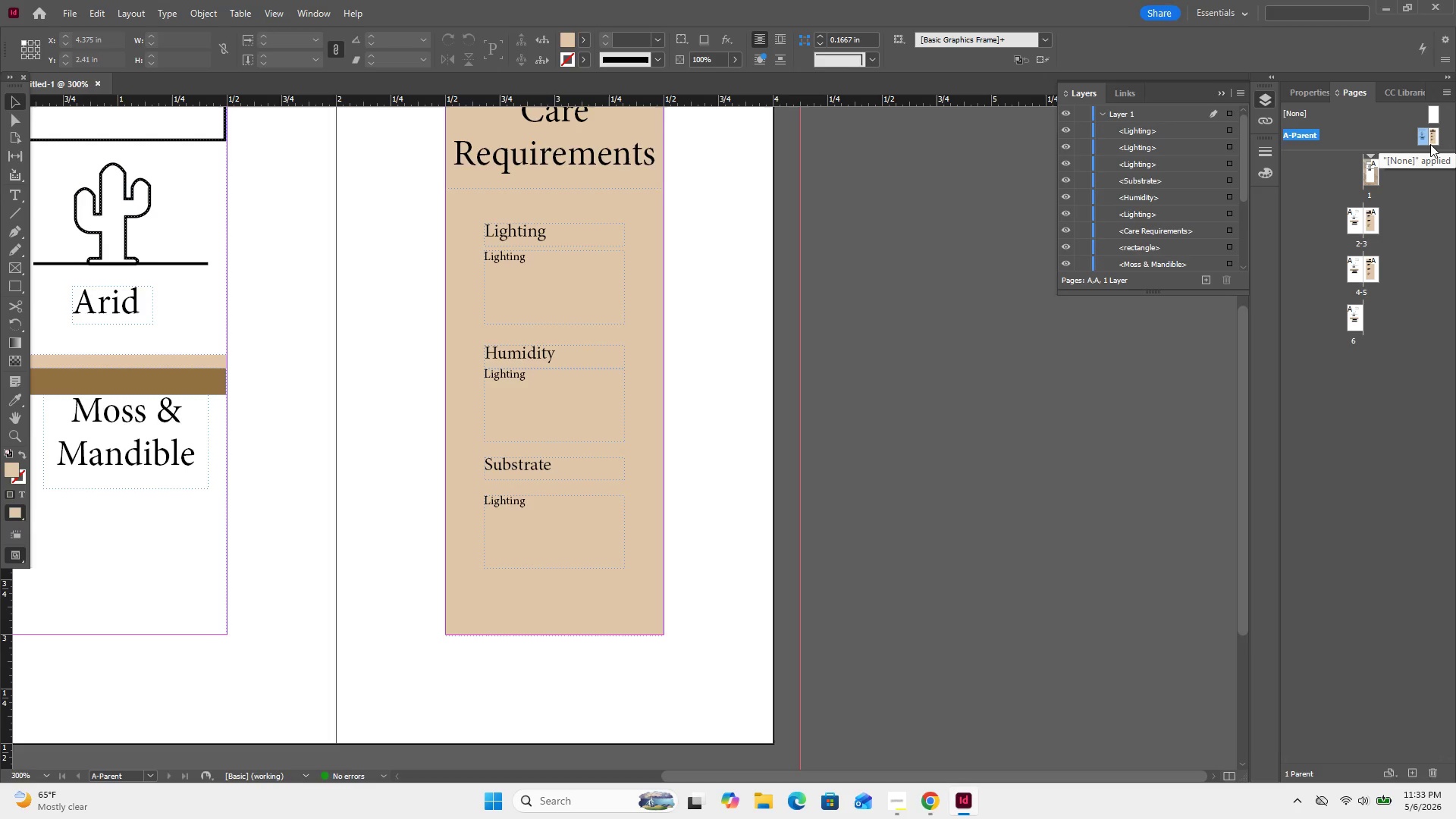 
hold_key(key=ShiftLeft, duration=0.61)
left_click([1430, 144])
 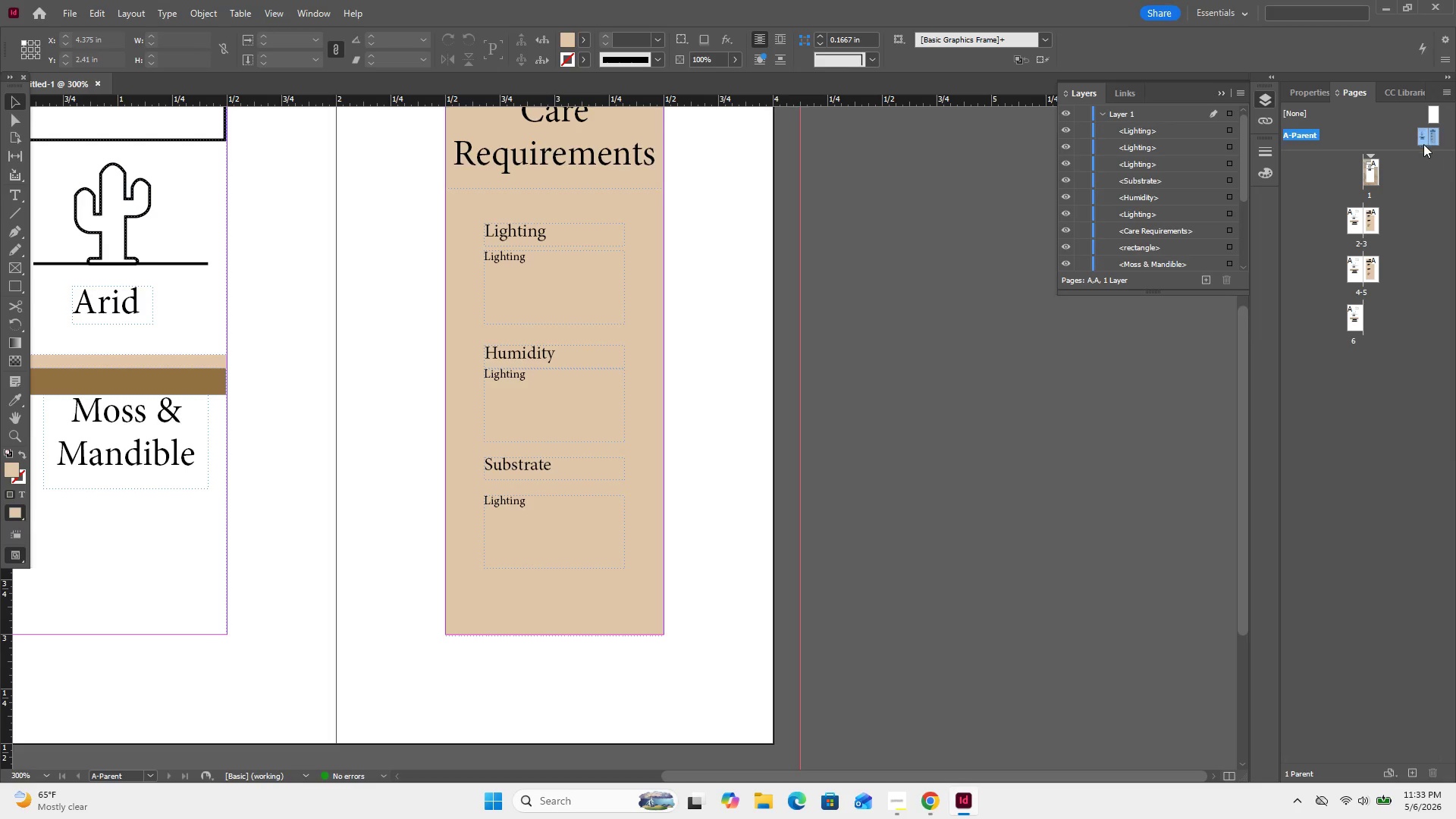 
right_click([1423, 145])
 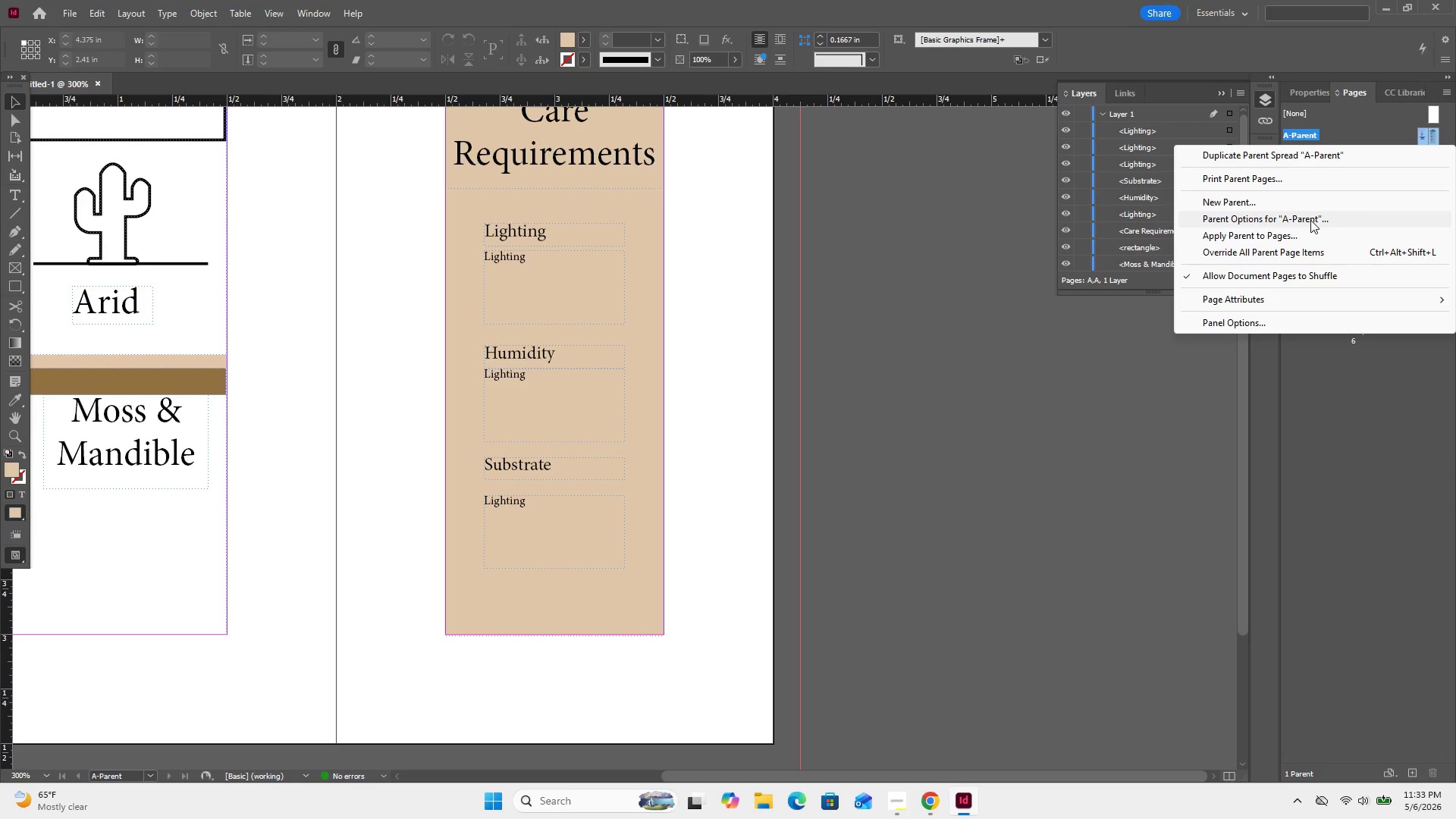 
left_click([1300, 232])
 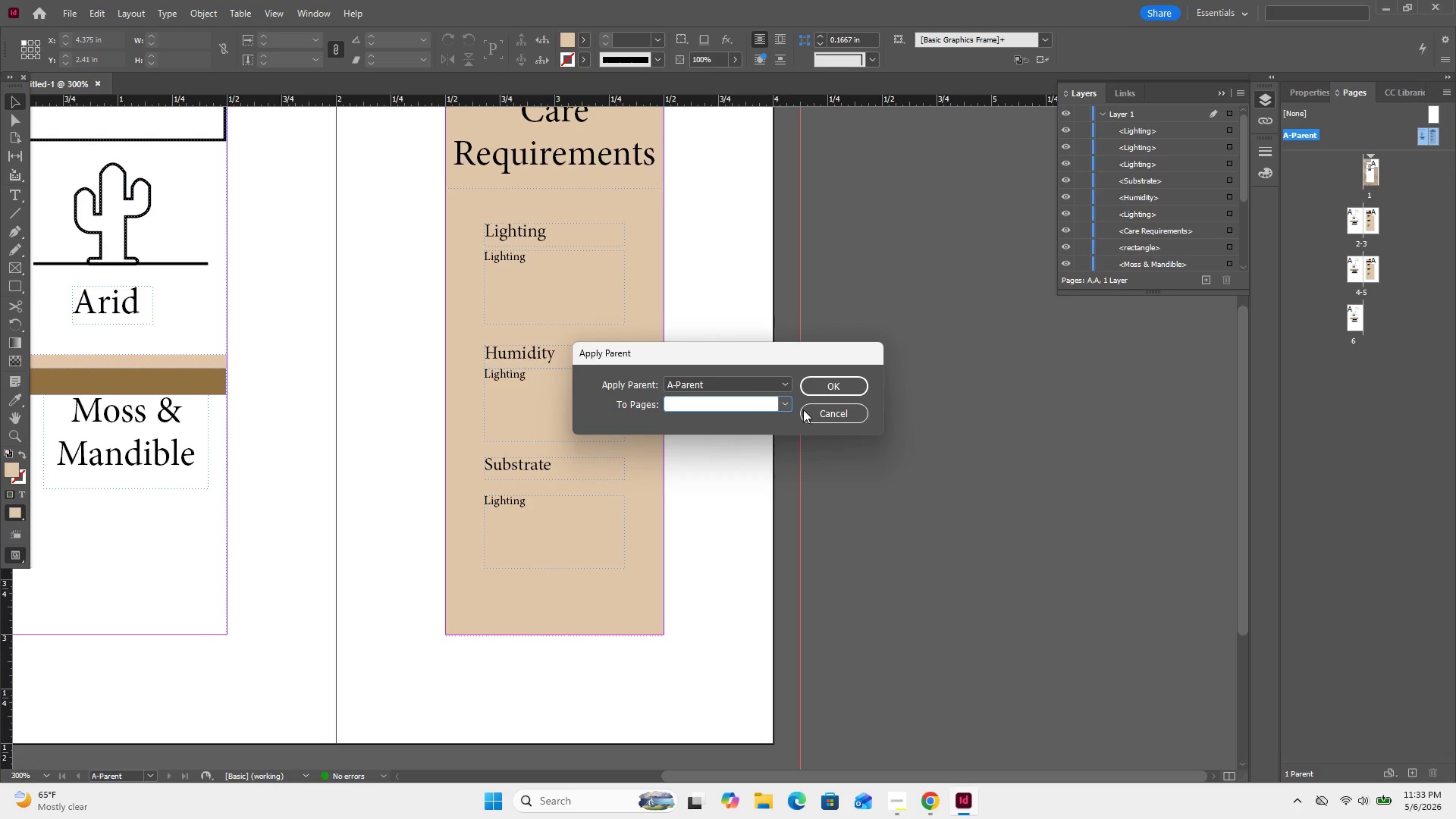 
left_click([789, 407])
 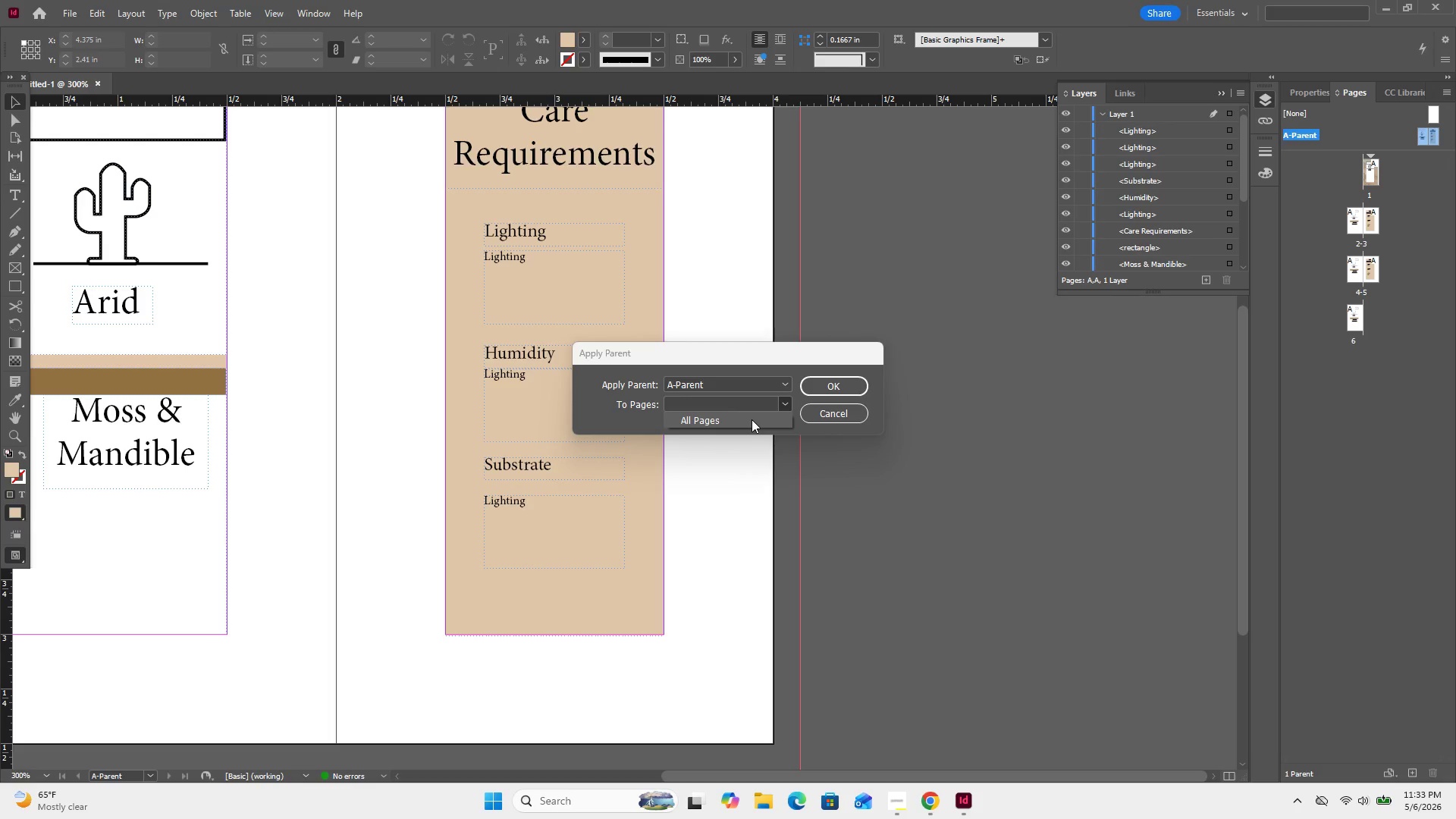 
left_click([752, 419])
 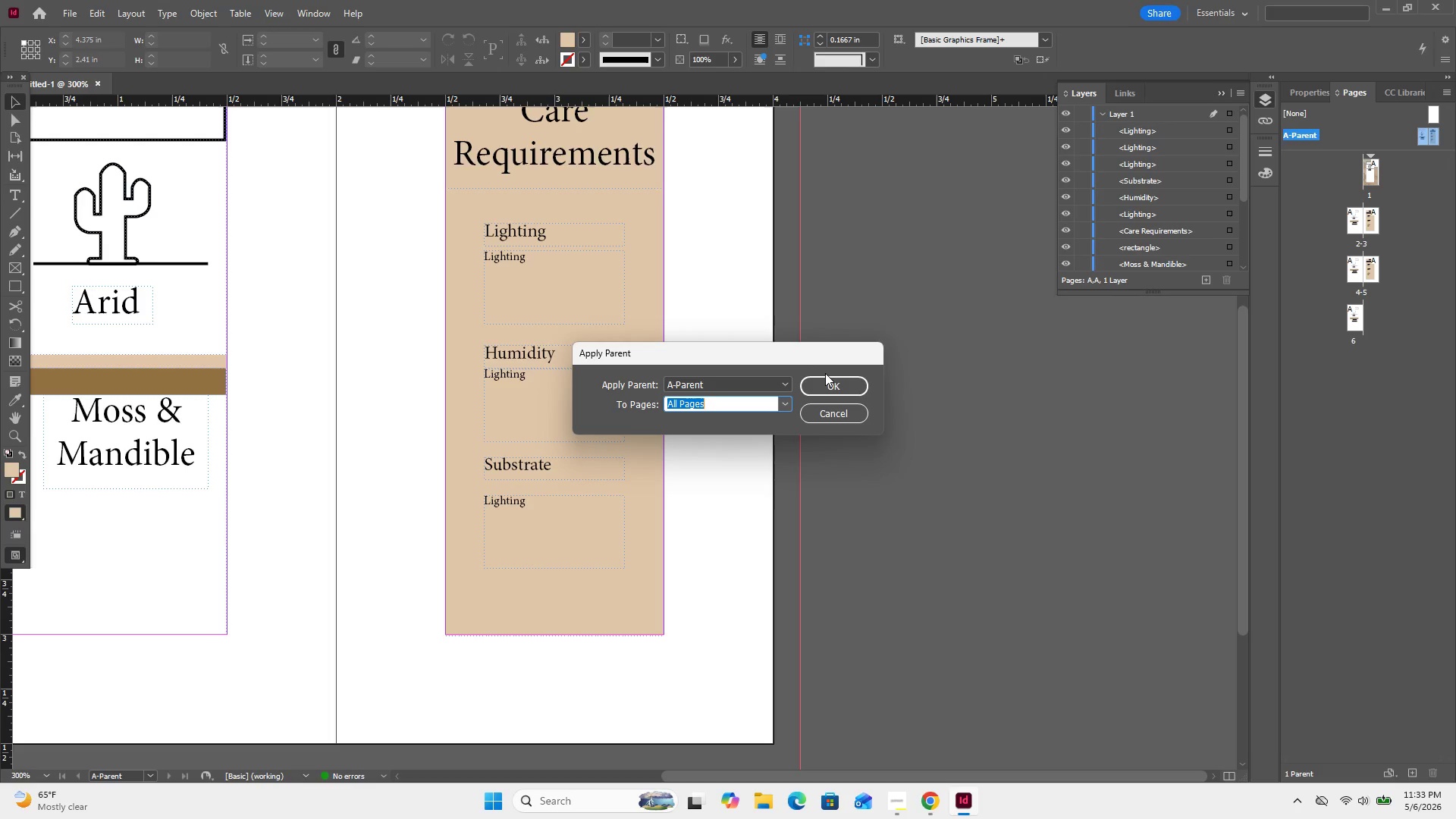 
left_click([830, 374])
 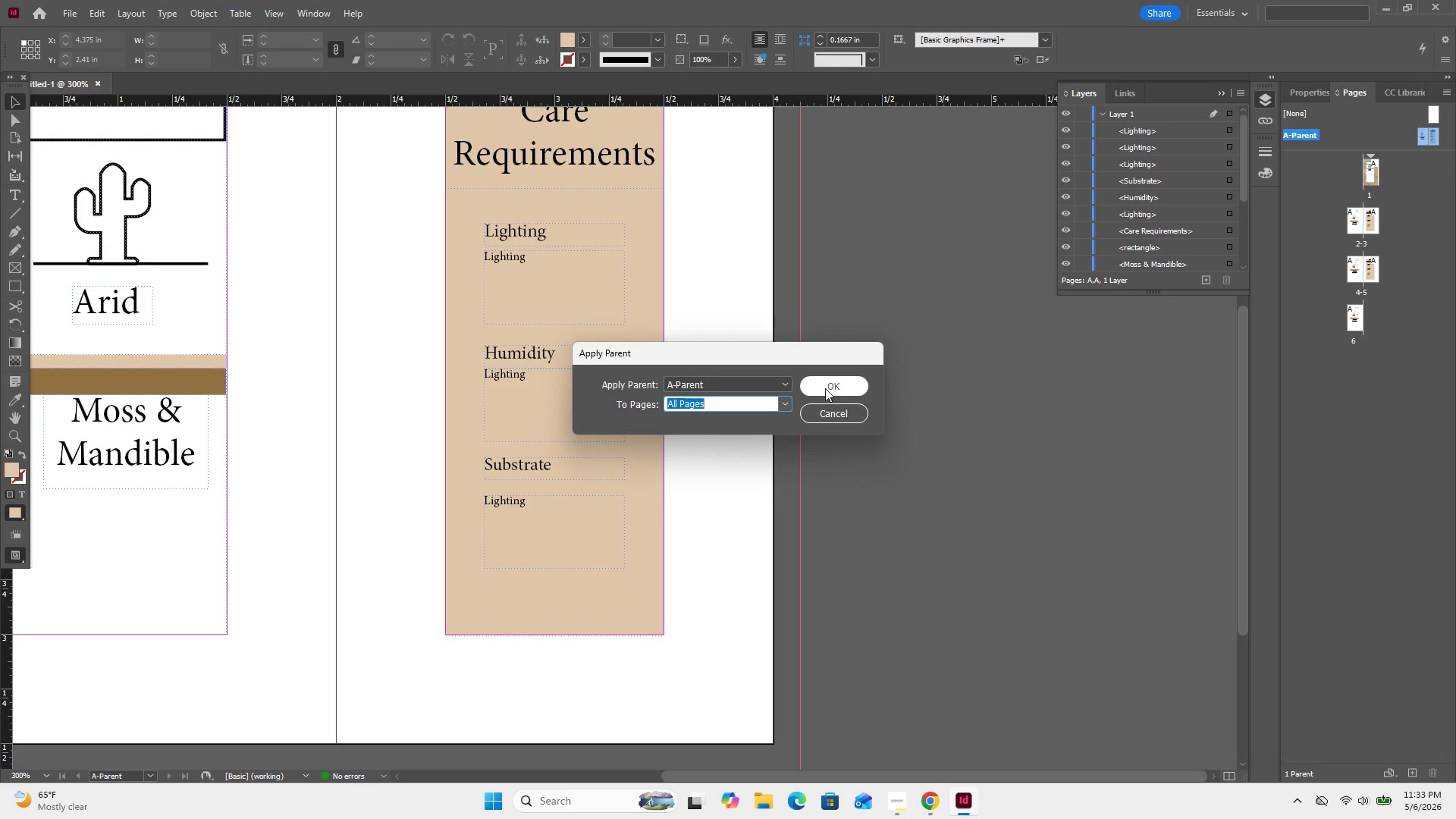 
left_click([825, 388])
 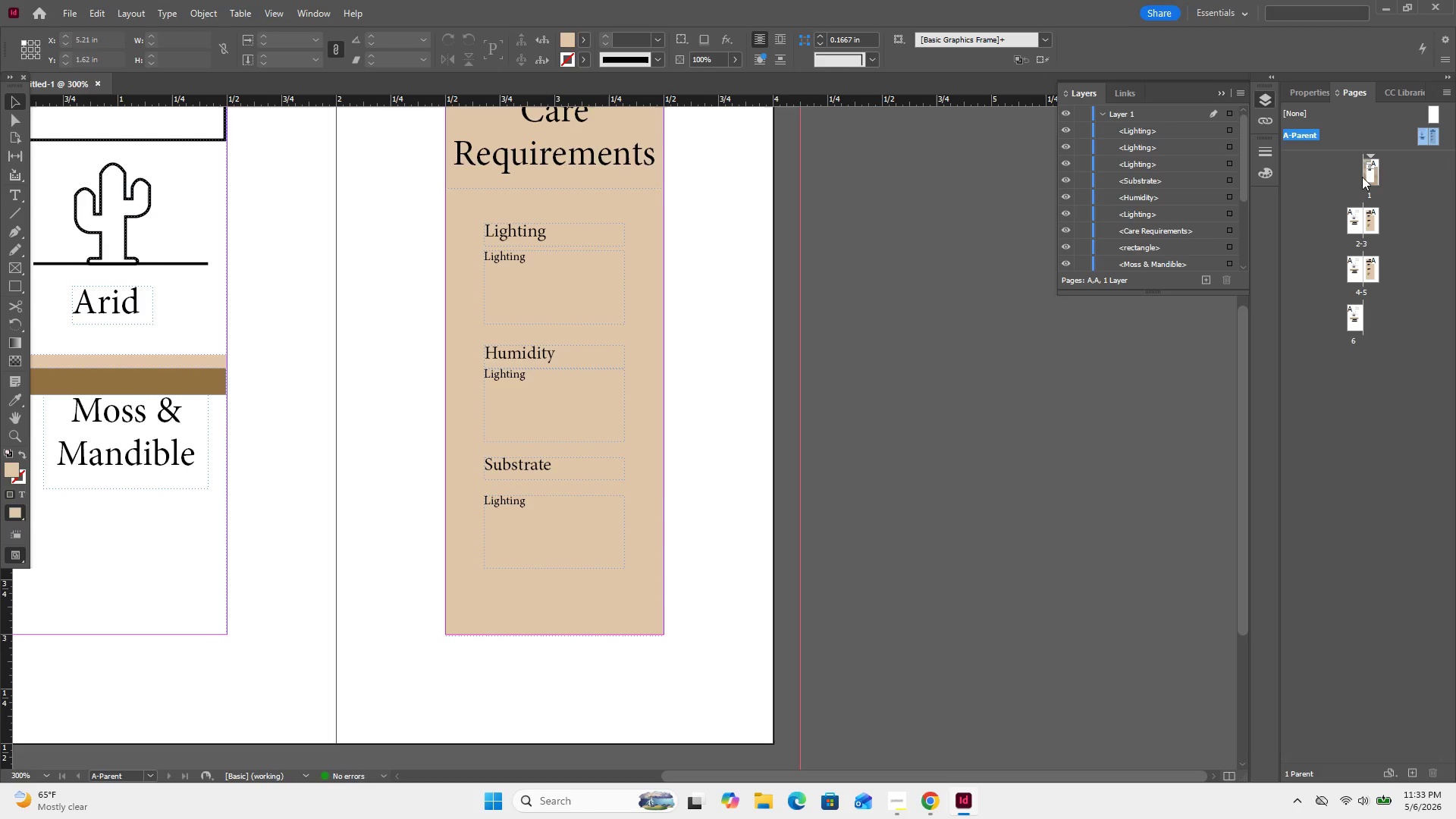 
double_click([1366, 176])
 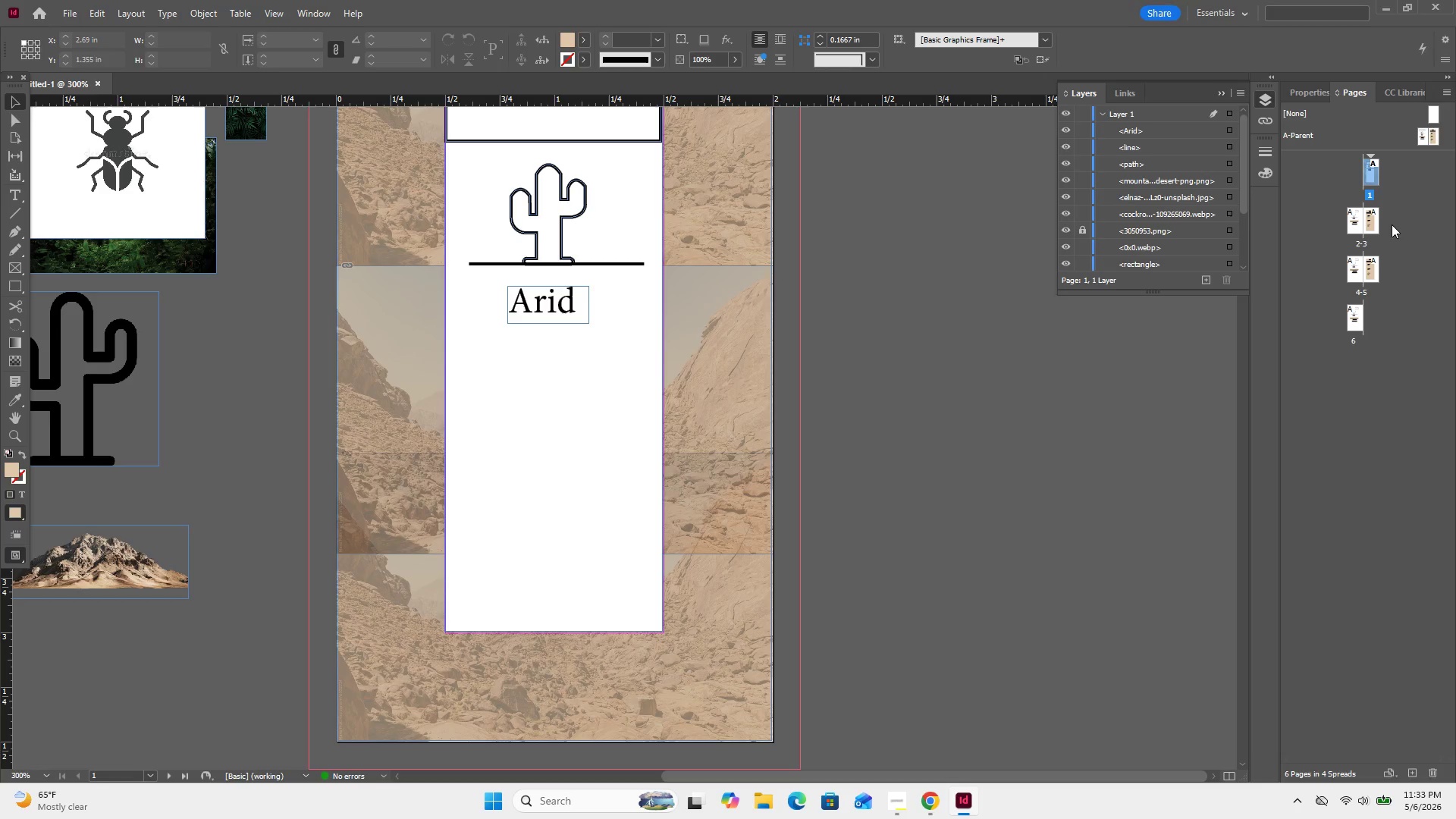 
wait(5.12)
 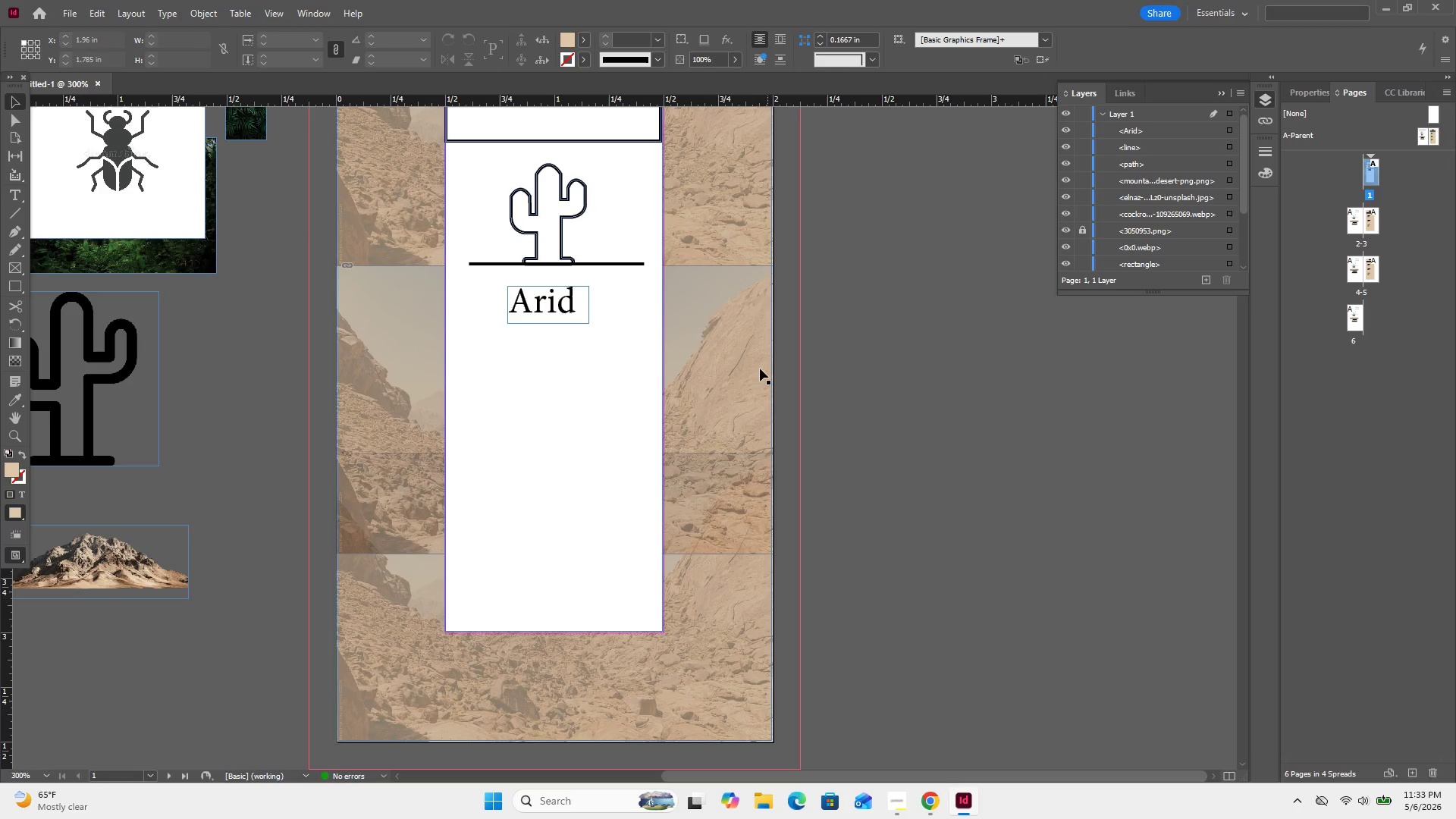 
double_click([1370, 228])
 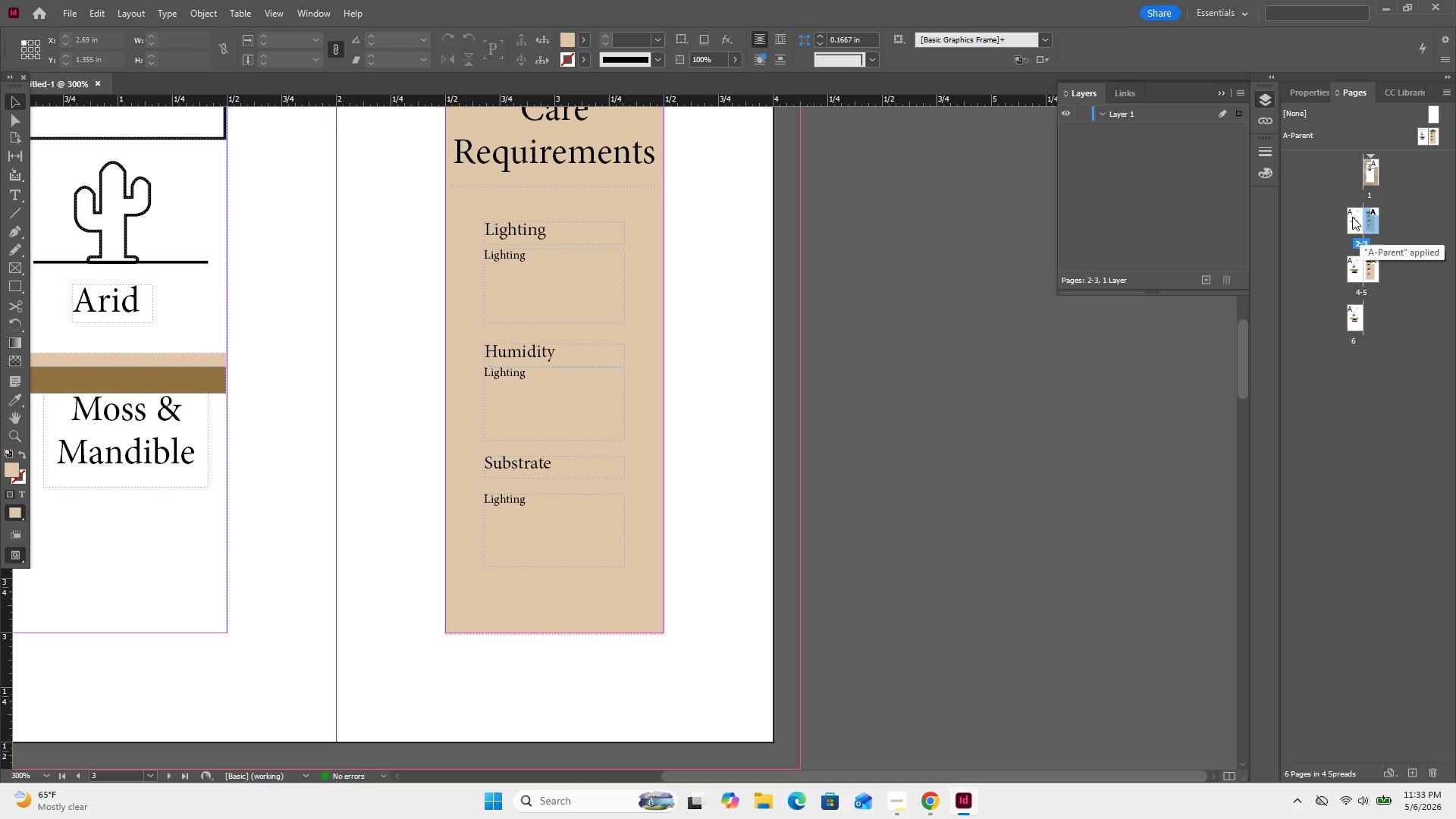 
left_click([1352, 217])
 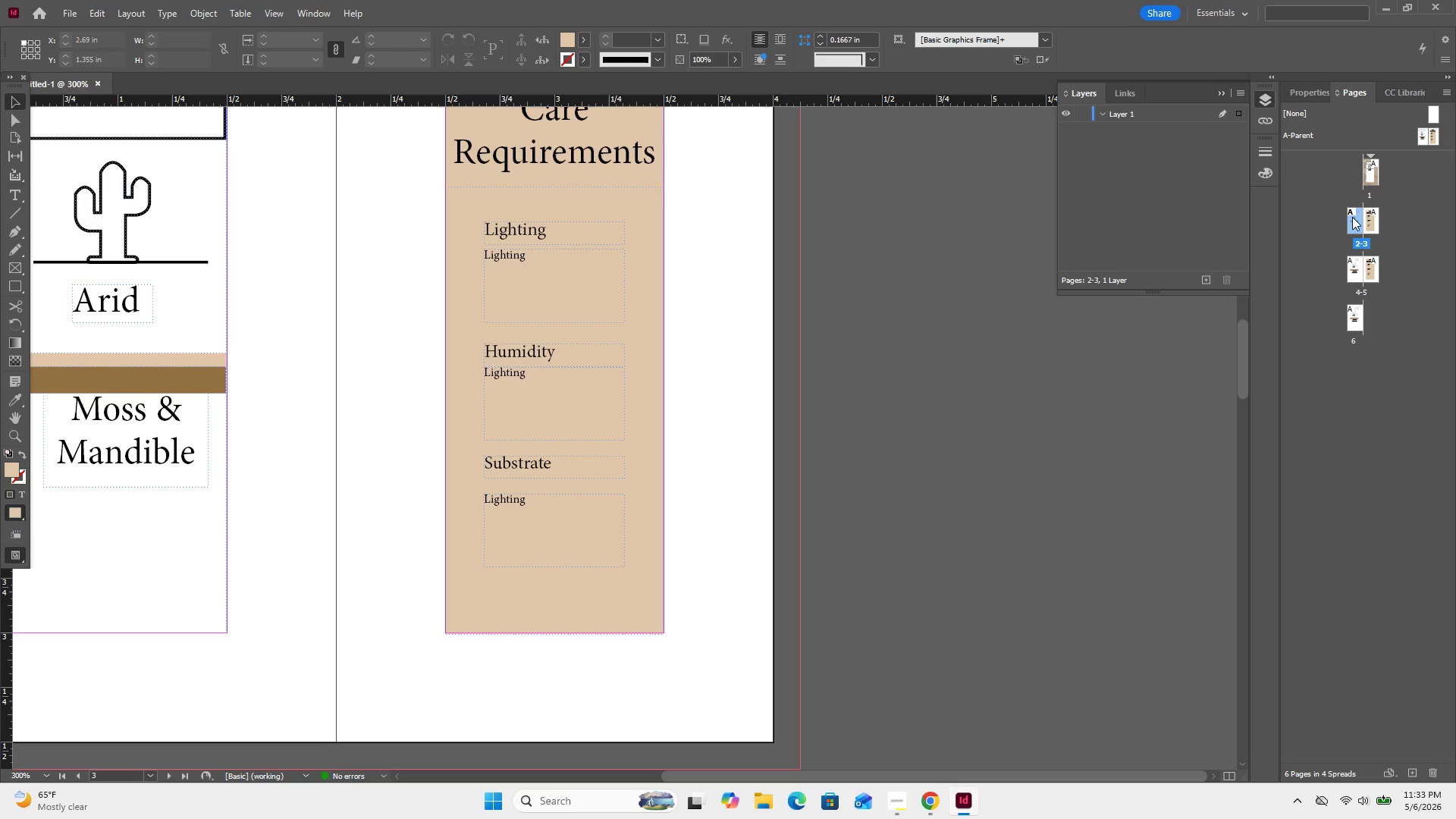 
left_click([1352, 217])
 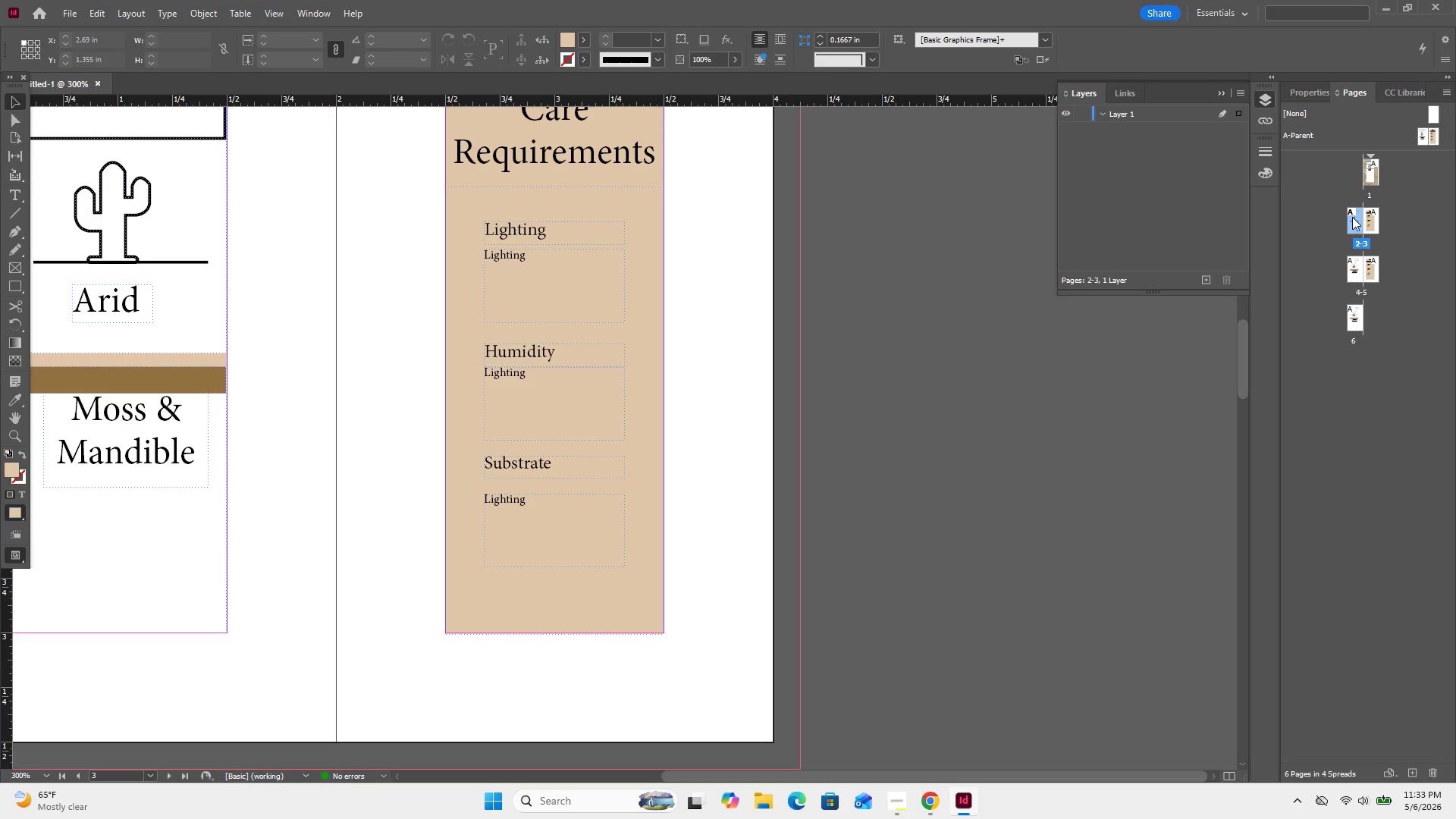 
left_click([1352, 217])
 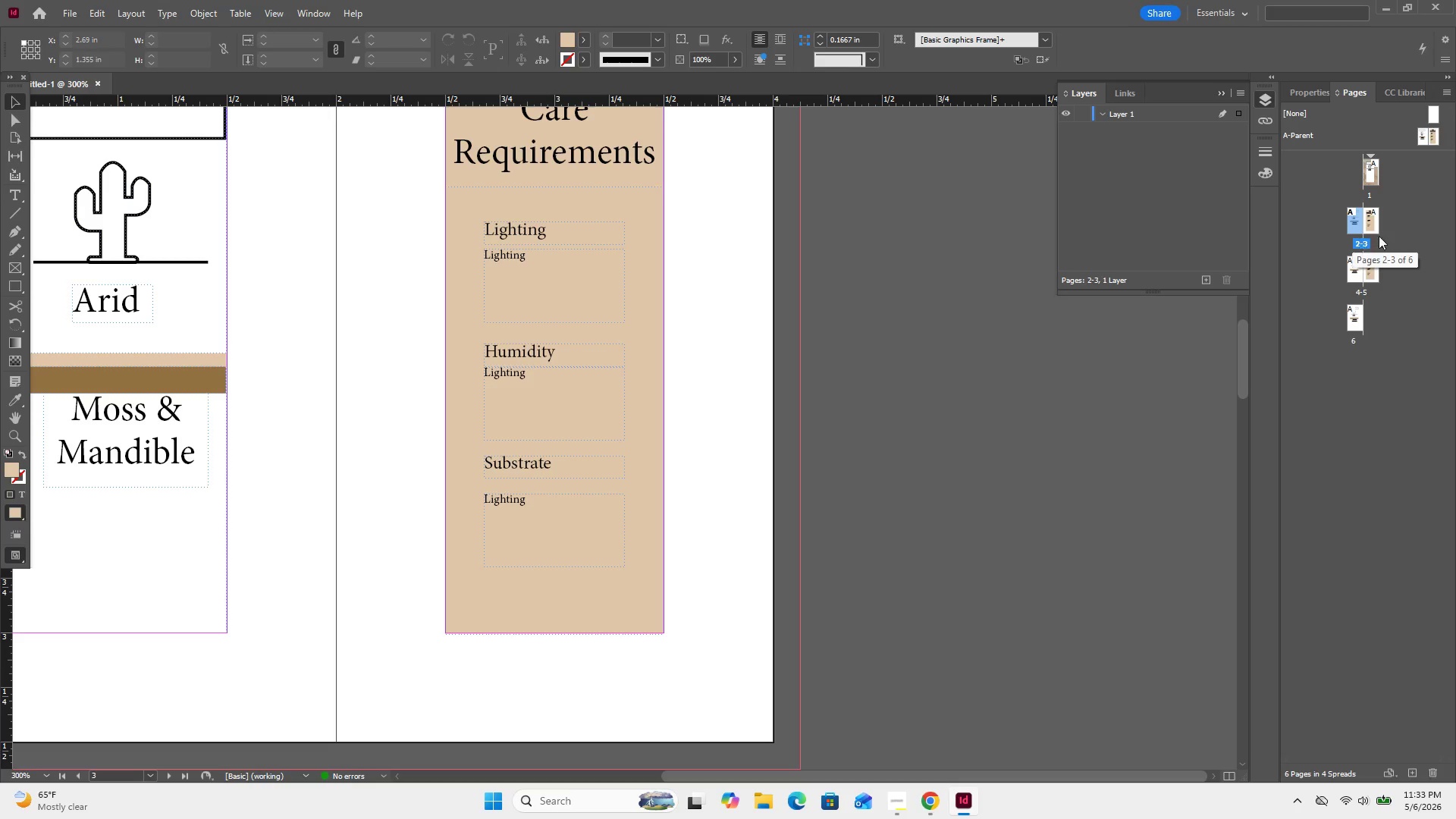 
wait(5.36)
 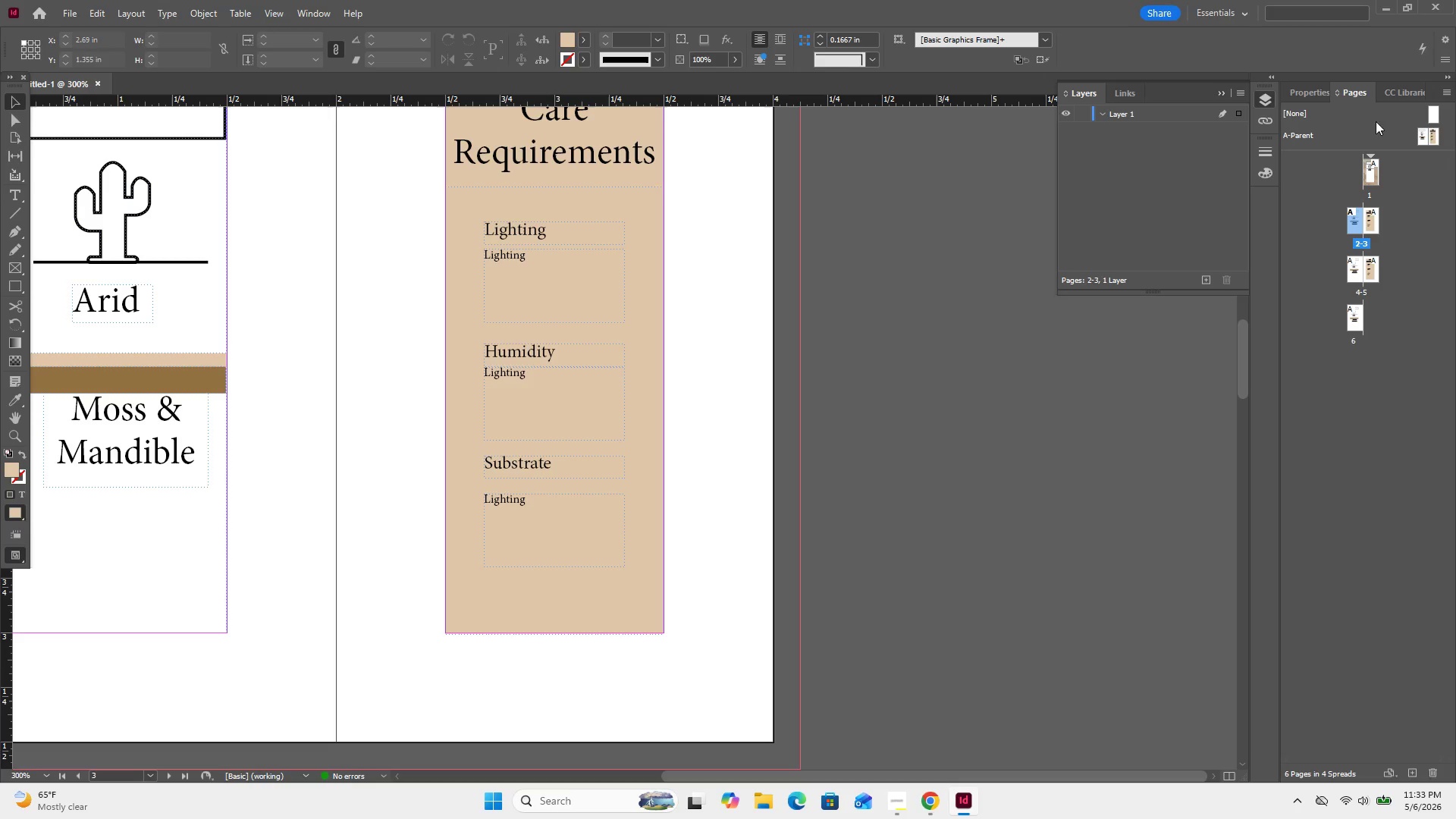 
mouse_move([1354, 268])
 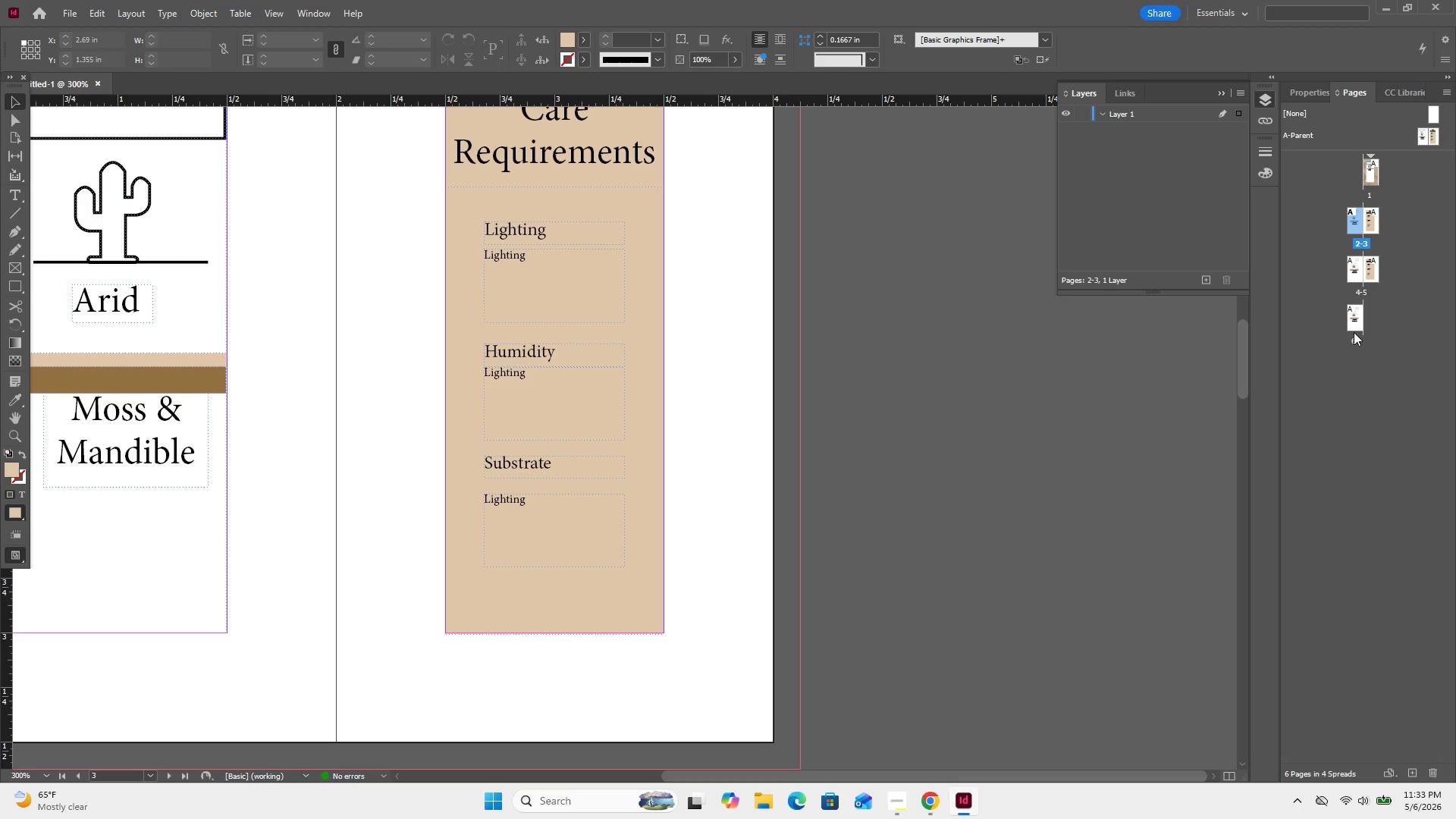 
mouse_move([1334, 331])
 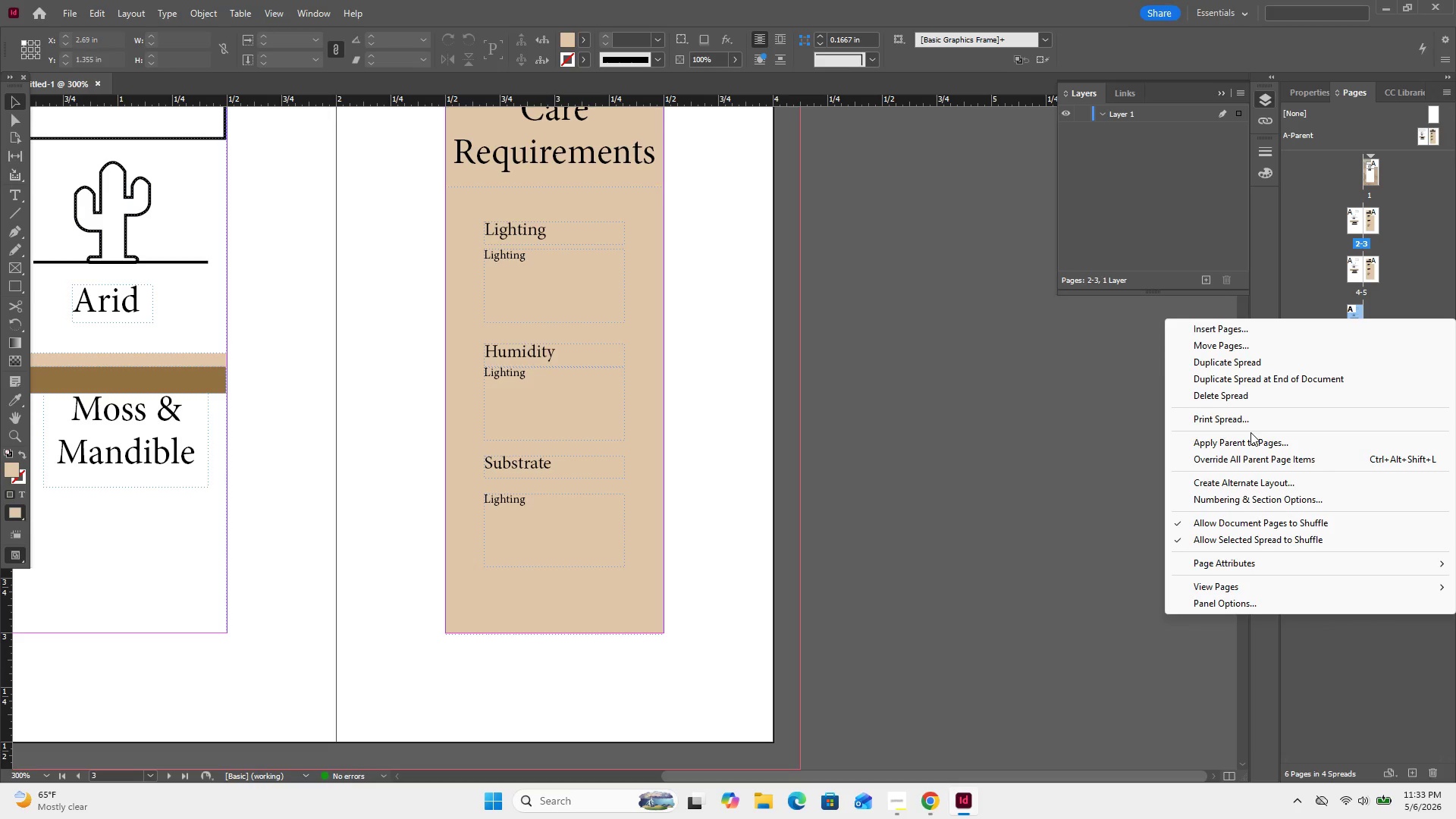 
left_click([1250, 436])
 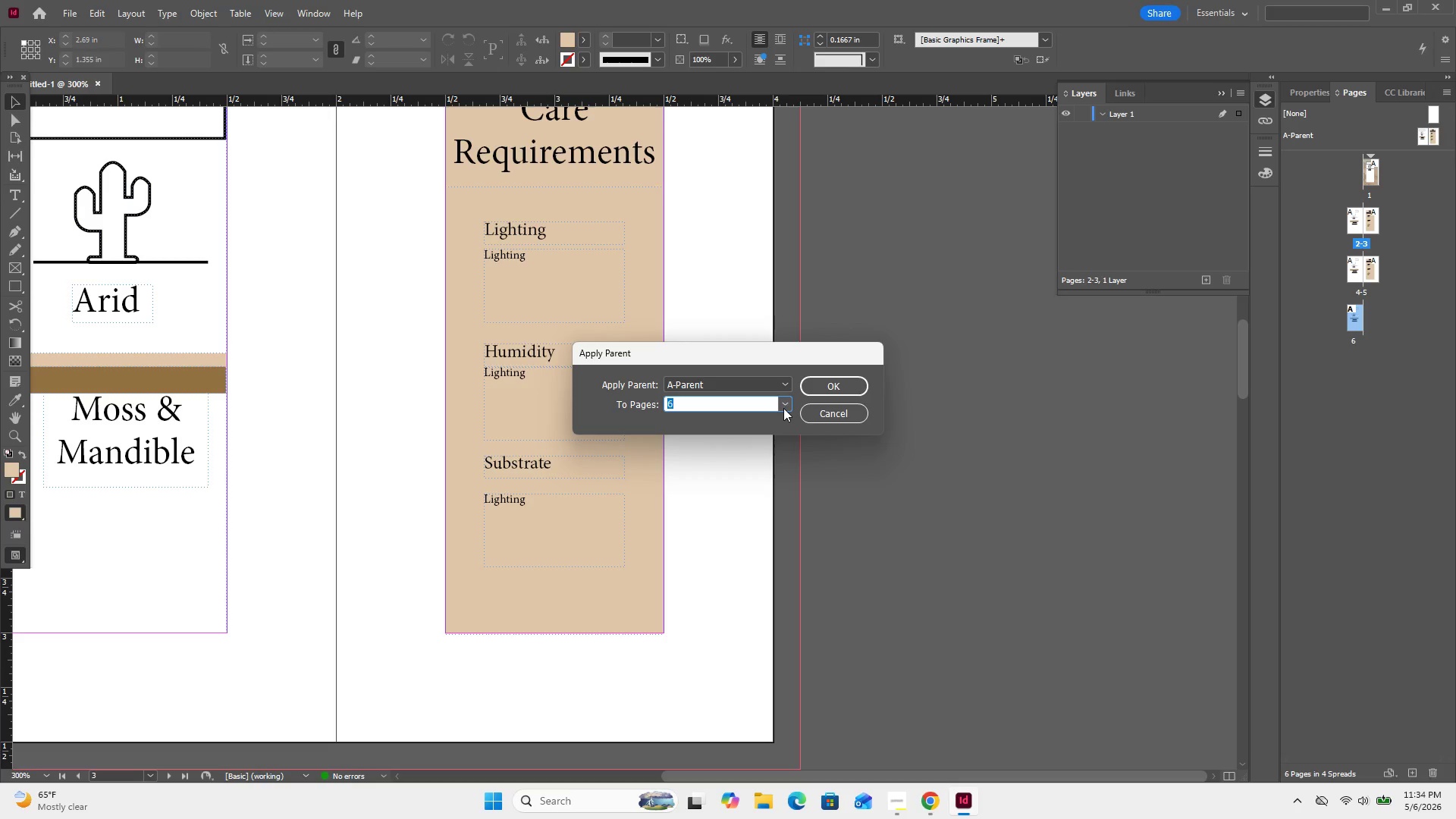 
wait(7.05)
 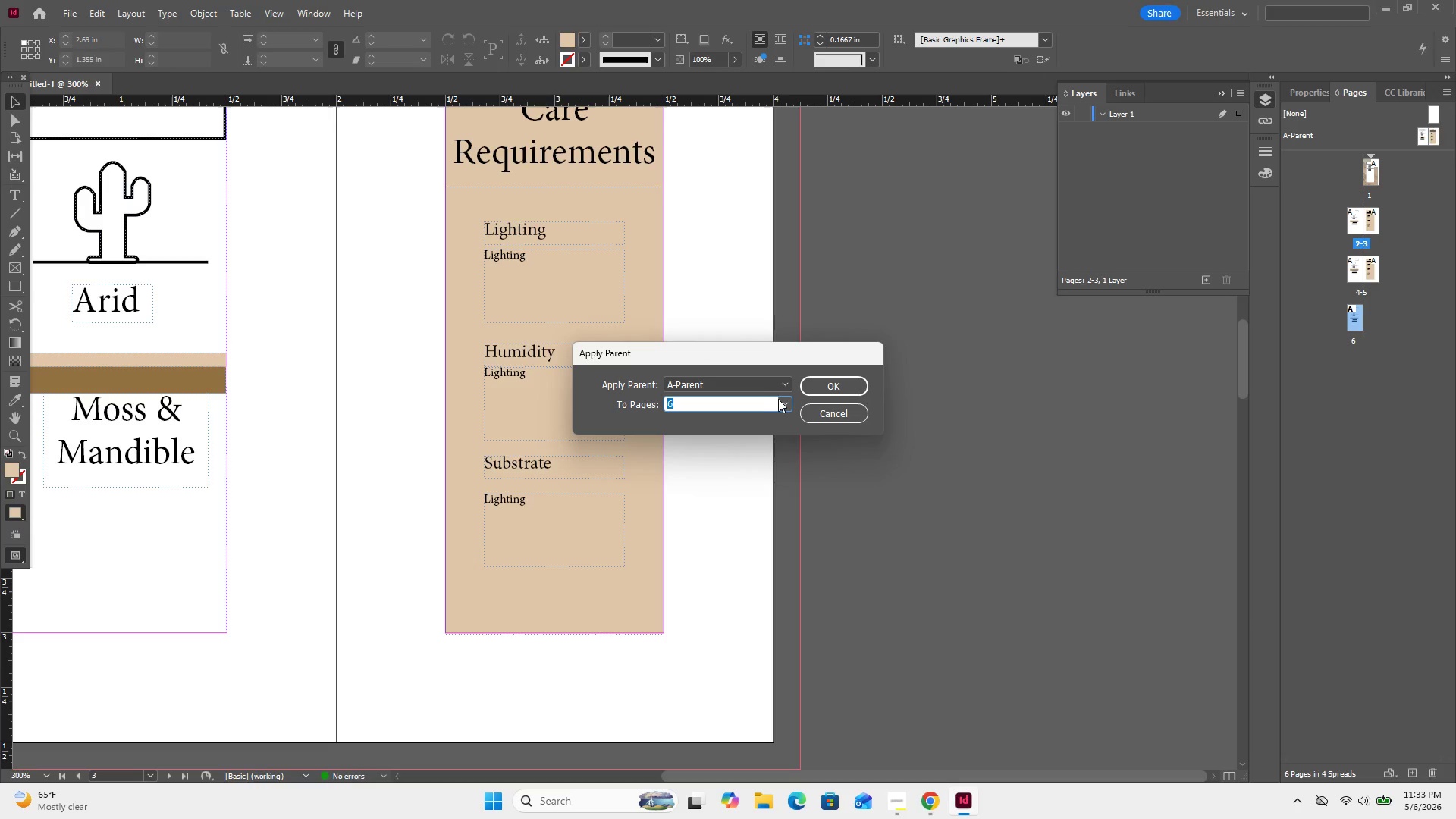 
left_click([787, 386])
 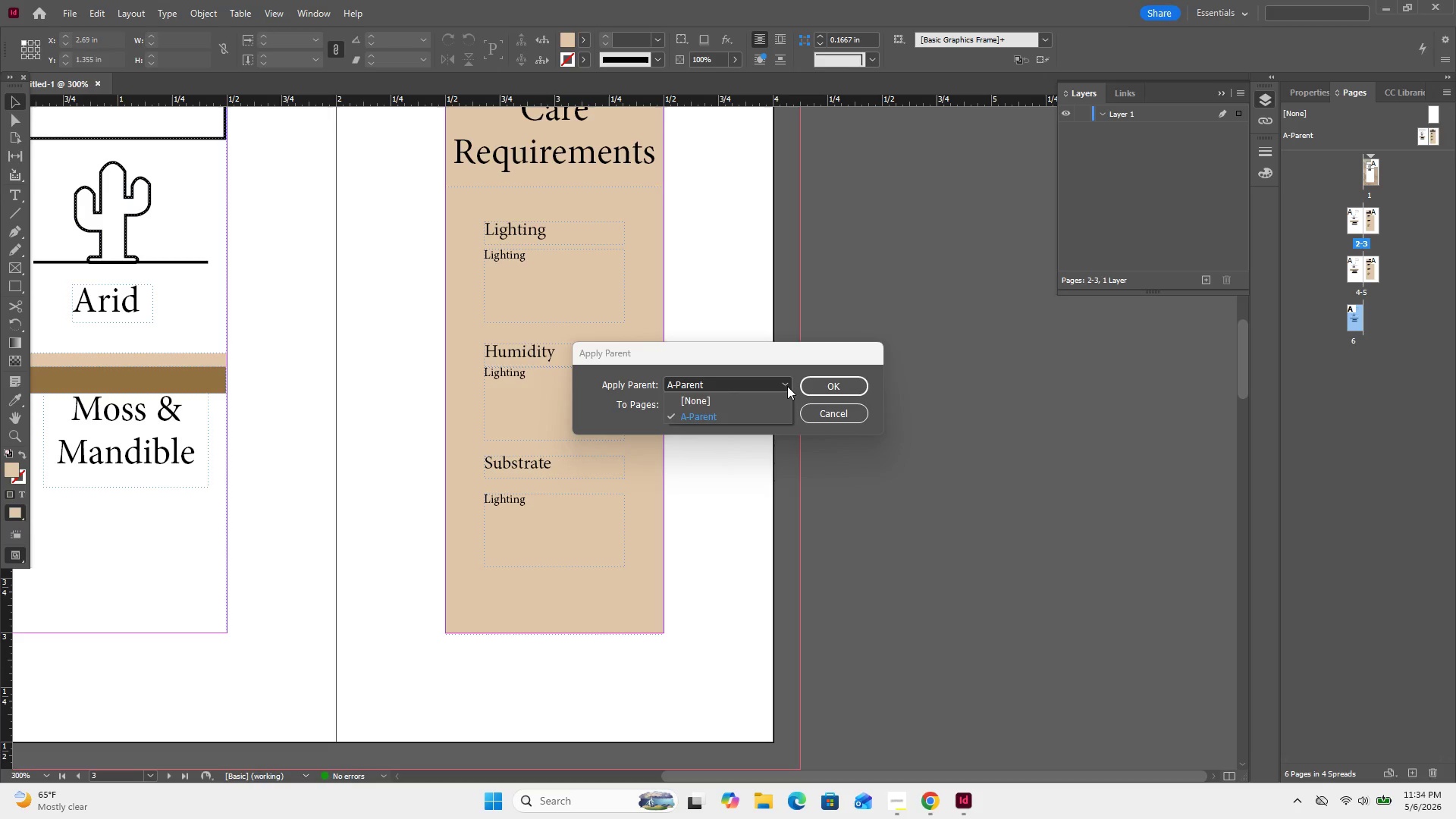 
left_click([787, 386])
 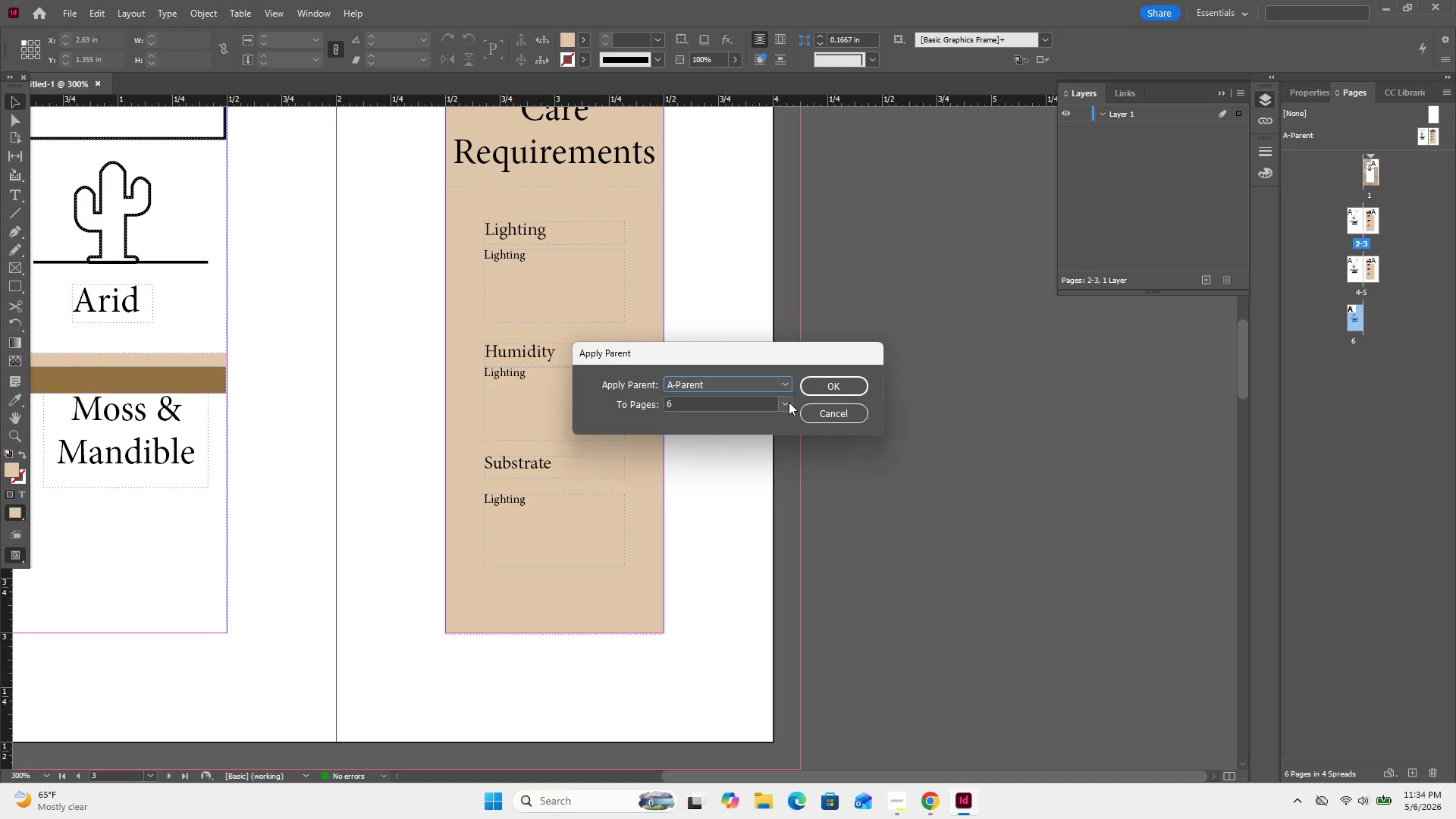 
left_click([789, 402])
 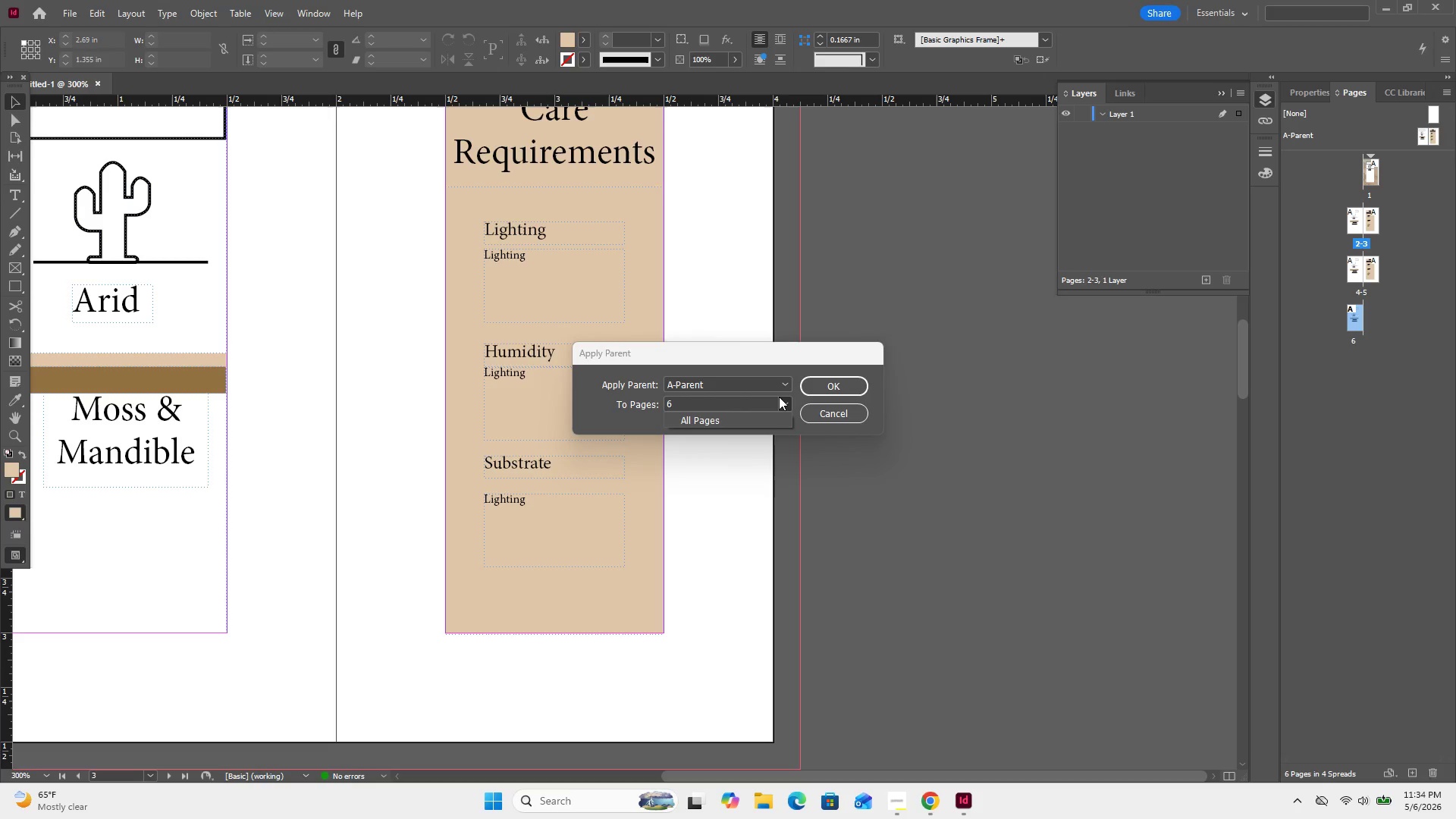 
wait(9.7)
 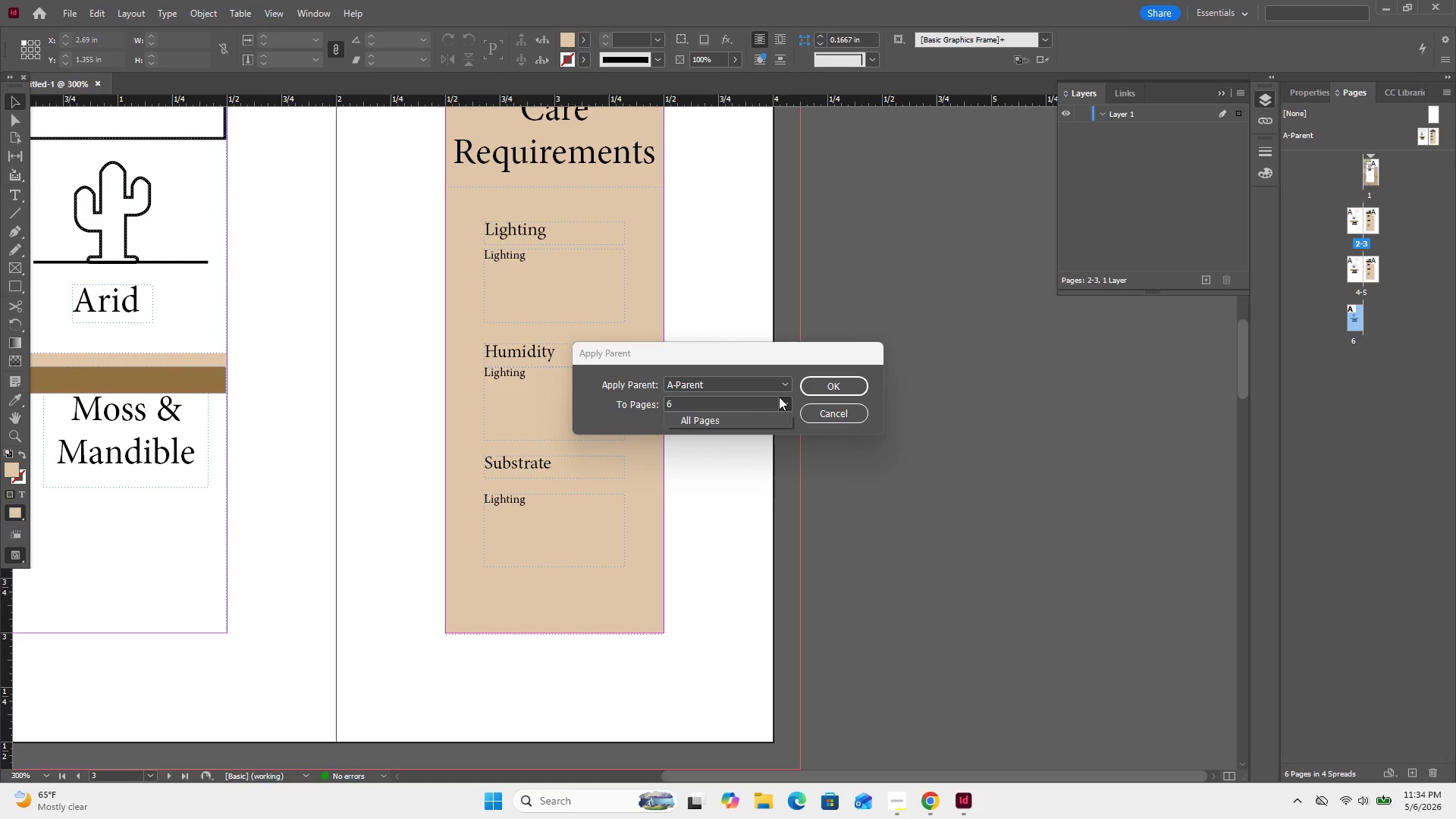 
left_click([783, 401])
 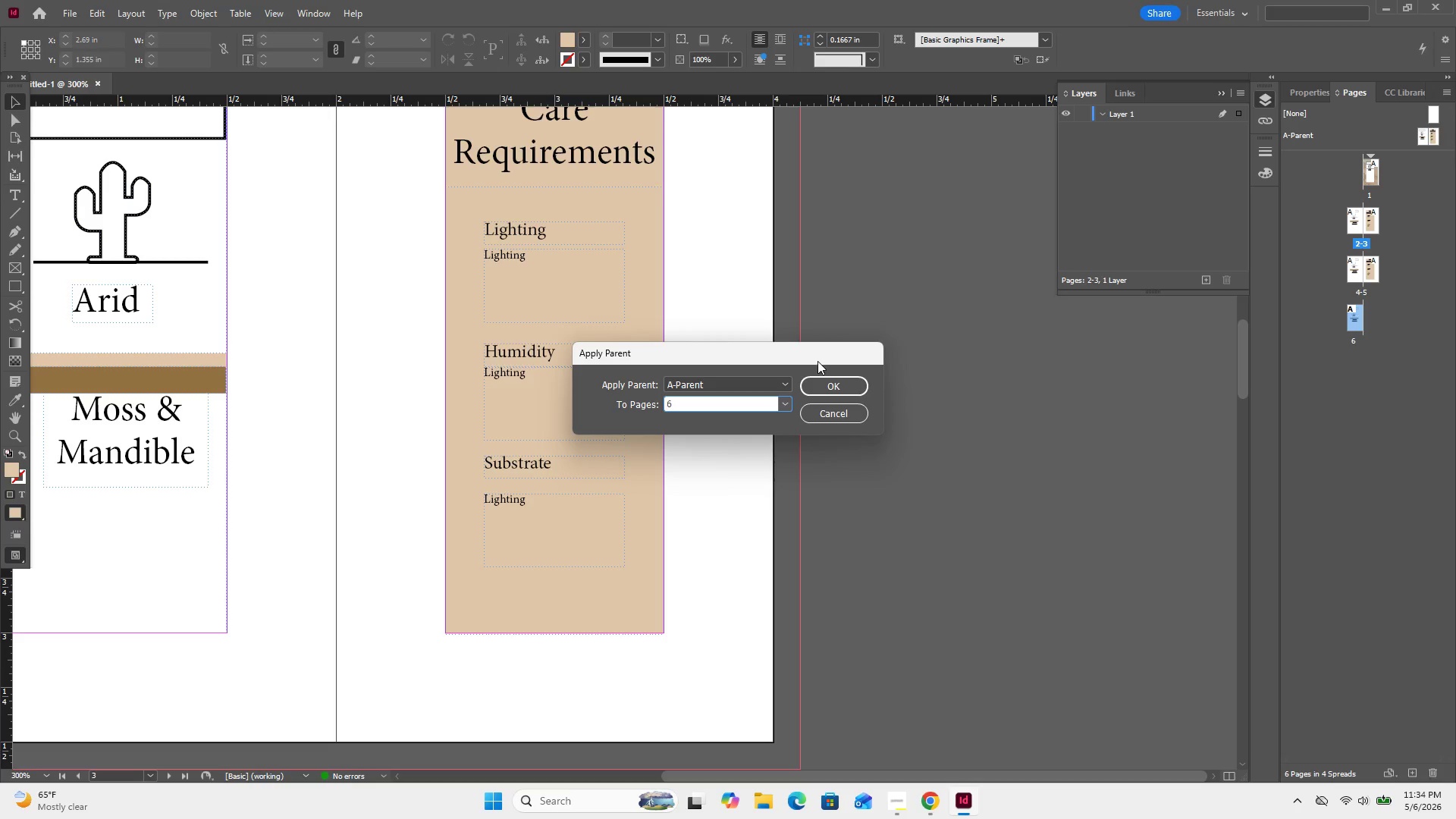 
left_click([821, 380])
 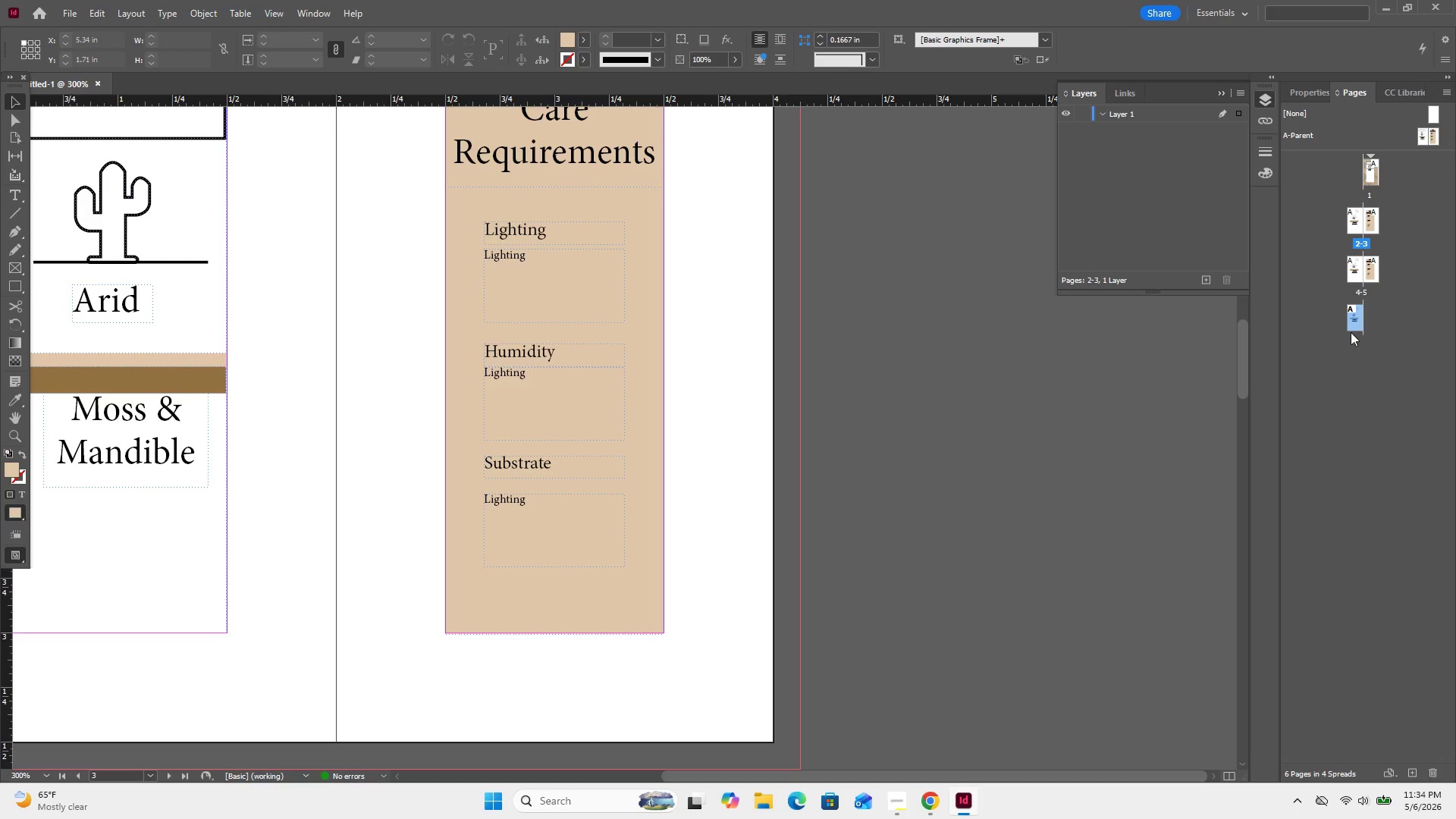 
double_click([1354, 328])
 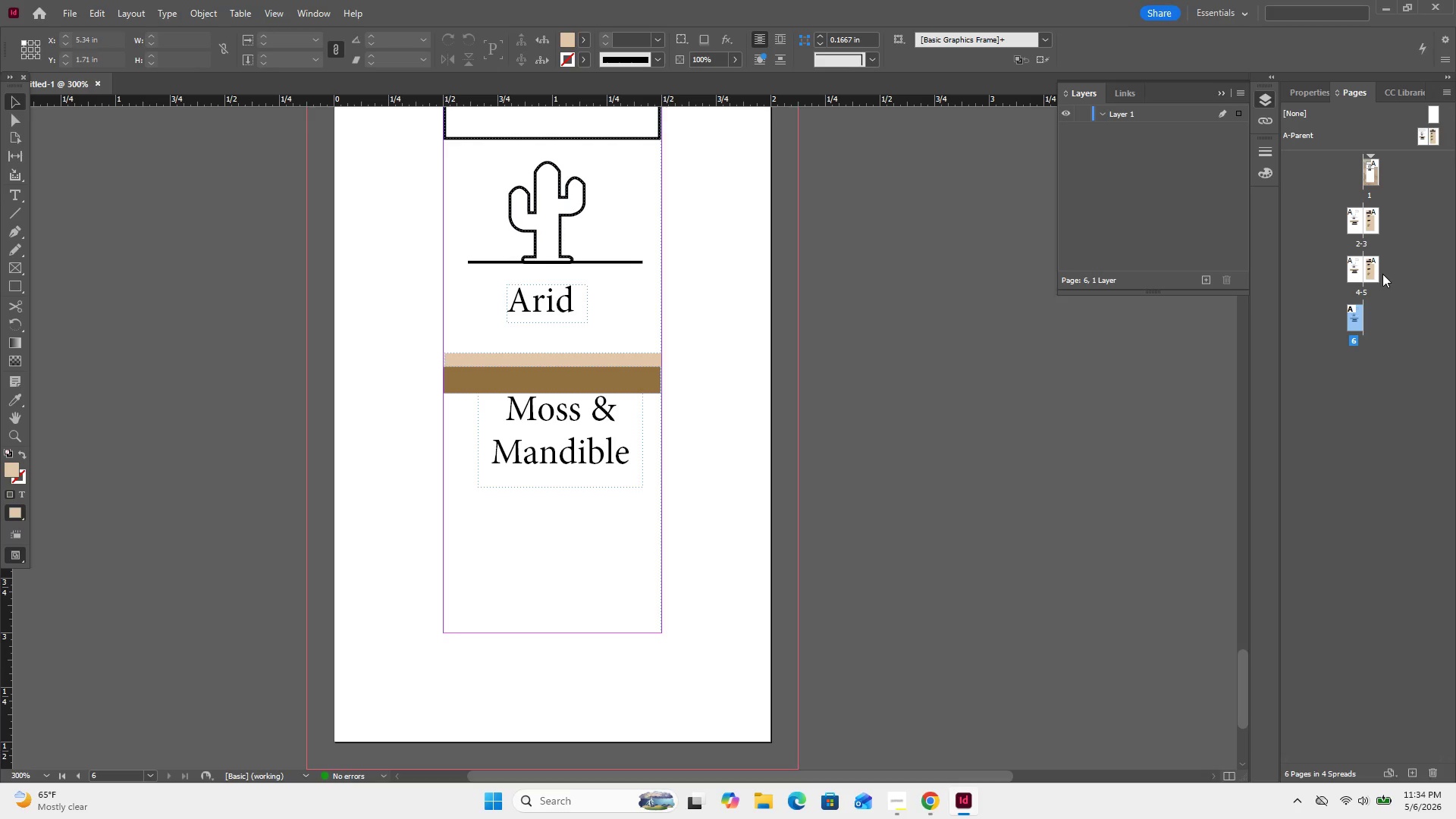 
left_click([1371, 281])
 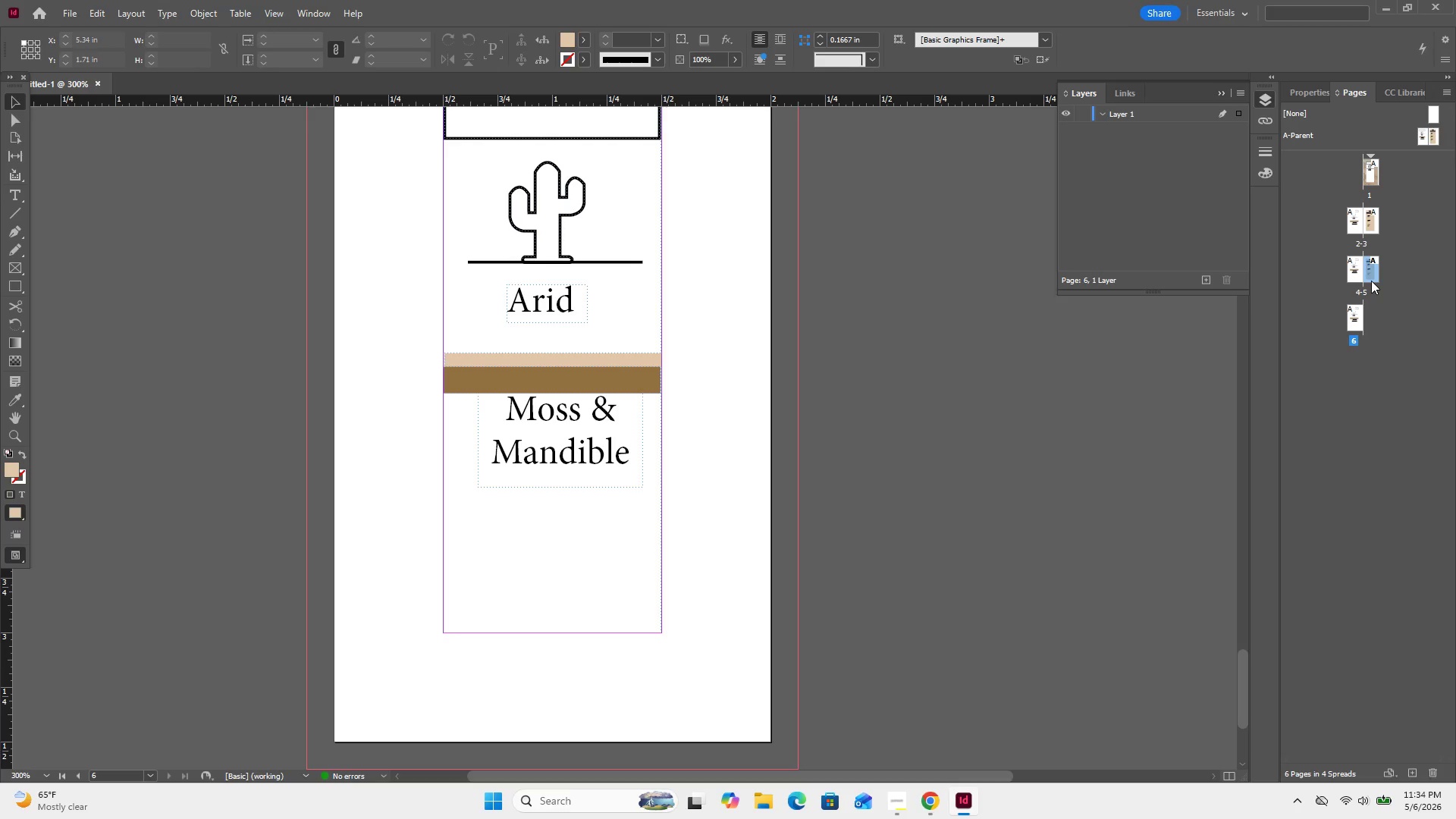 
double_click([1371, 281])
 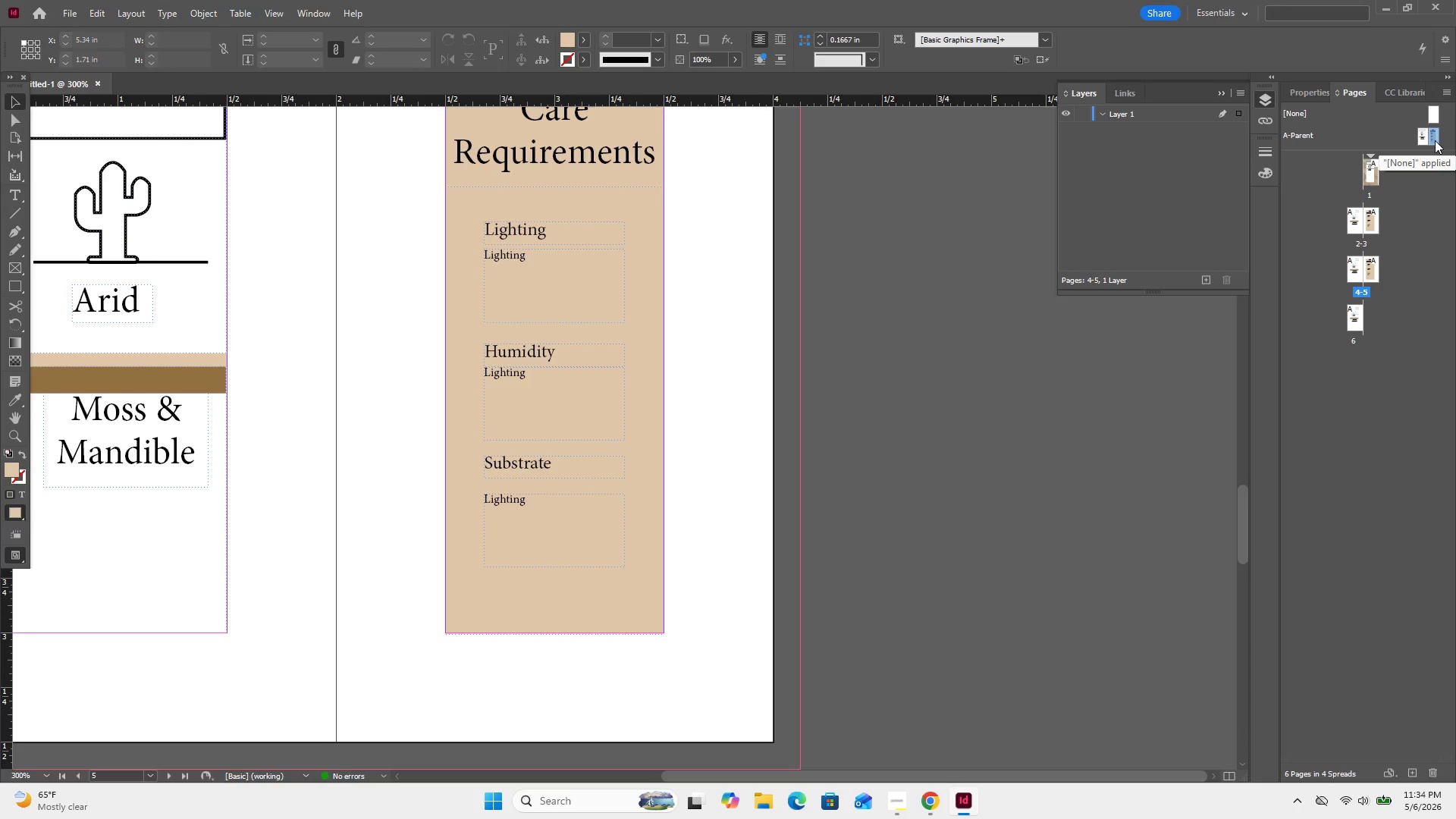 
right_click([1435, 140])
 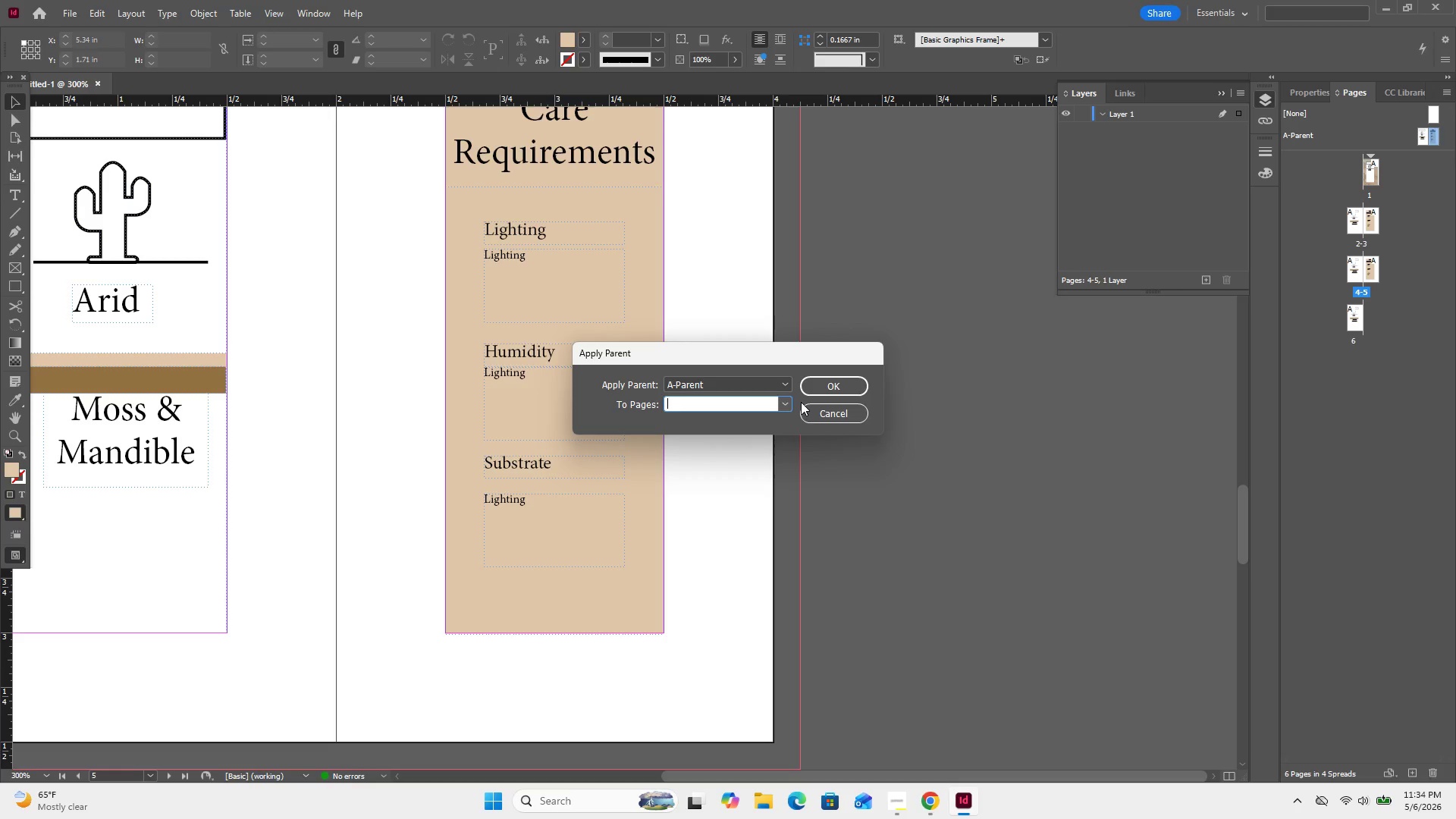 
wait(7.56)
 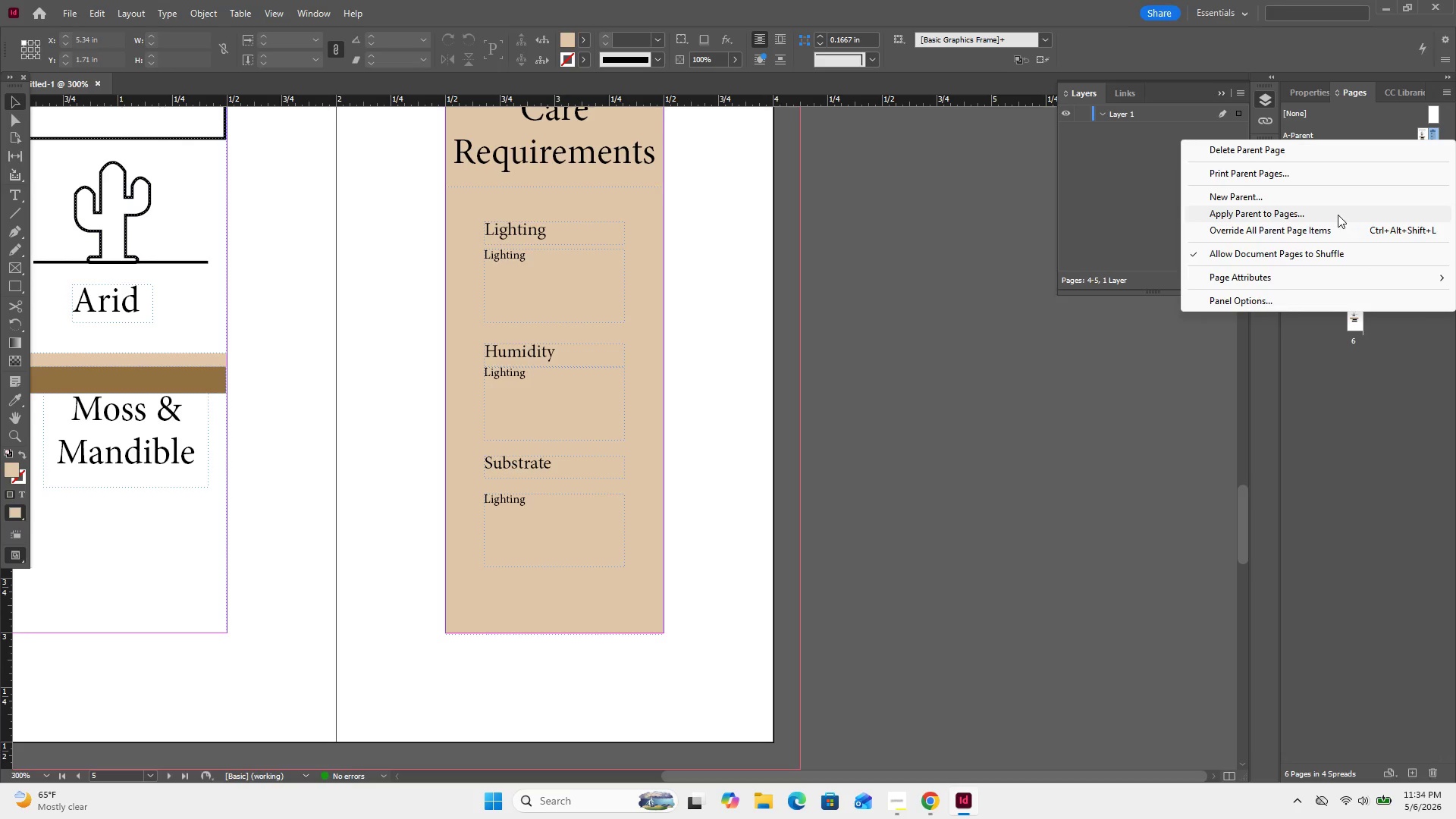 
key(Numpad6)
 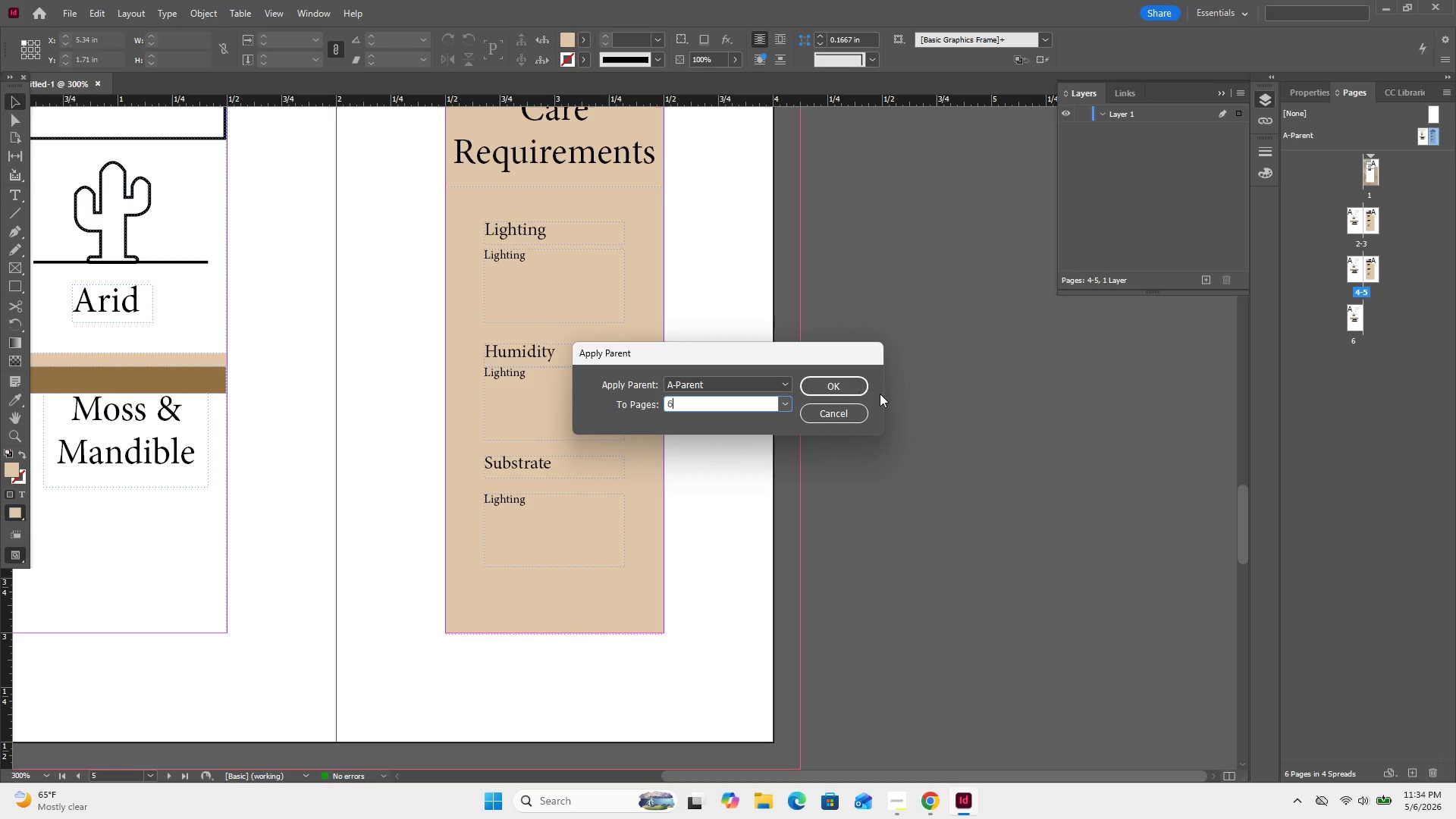 
left_click([829, 391])
 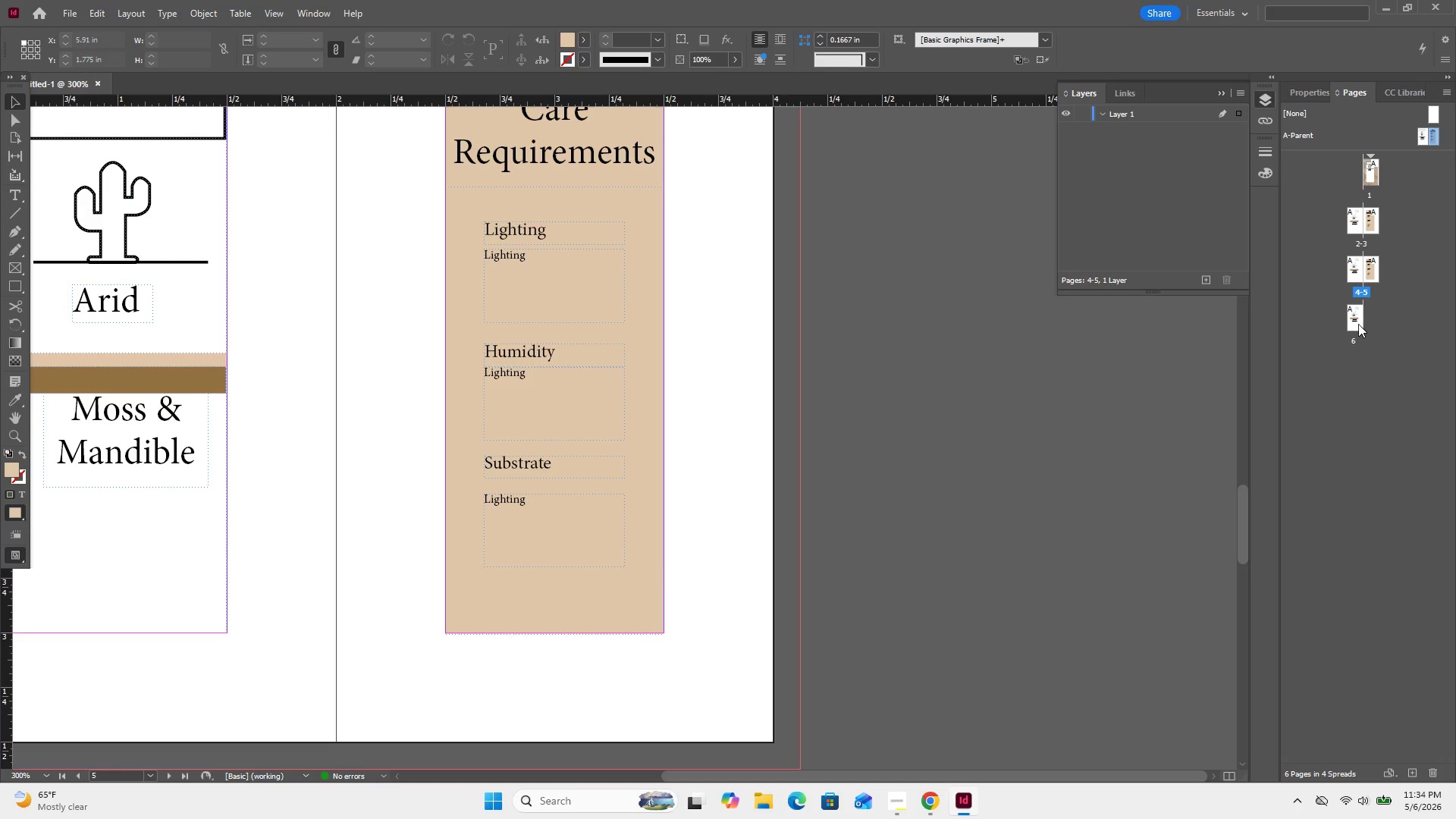 
double_click([1357, 325])
 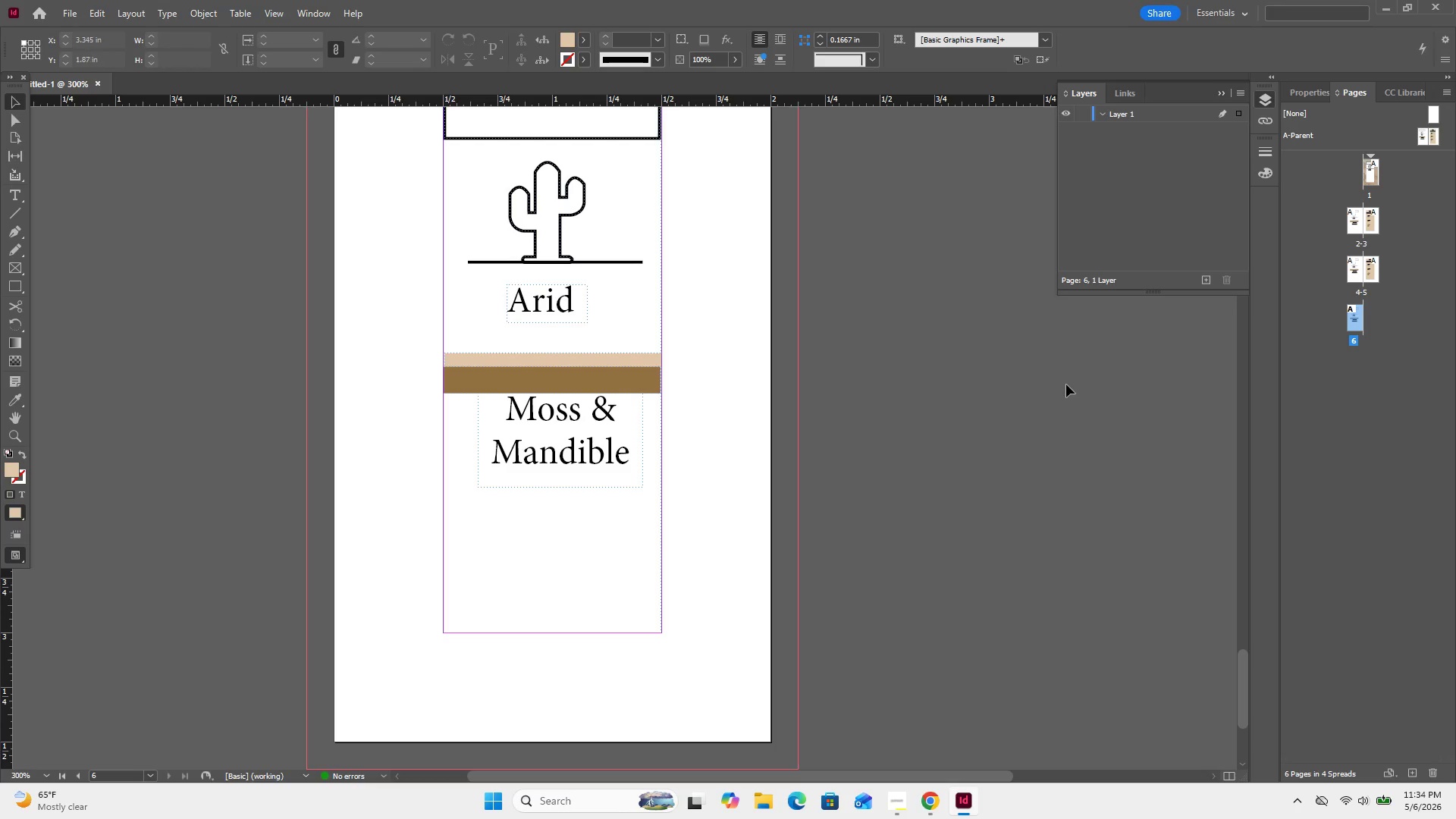 
scroll: coordinate [1082, 373], scroll_direction: up, amount: 86.0